 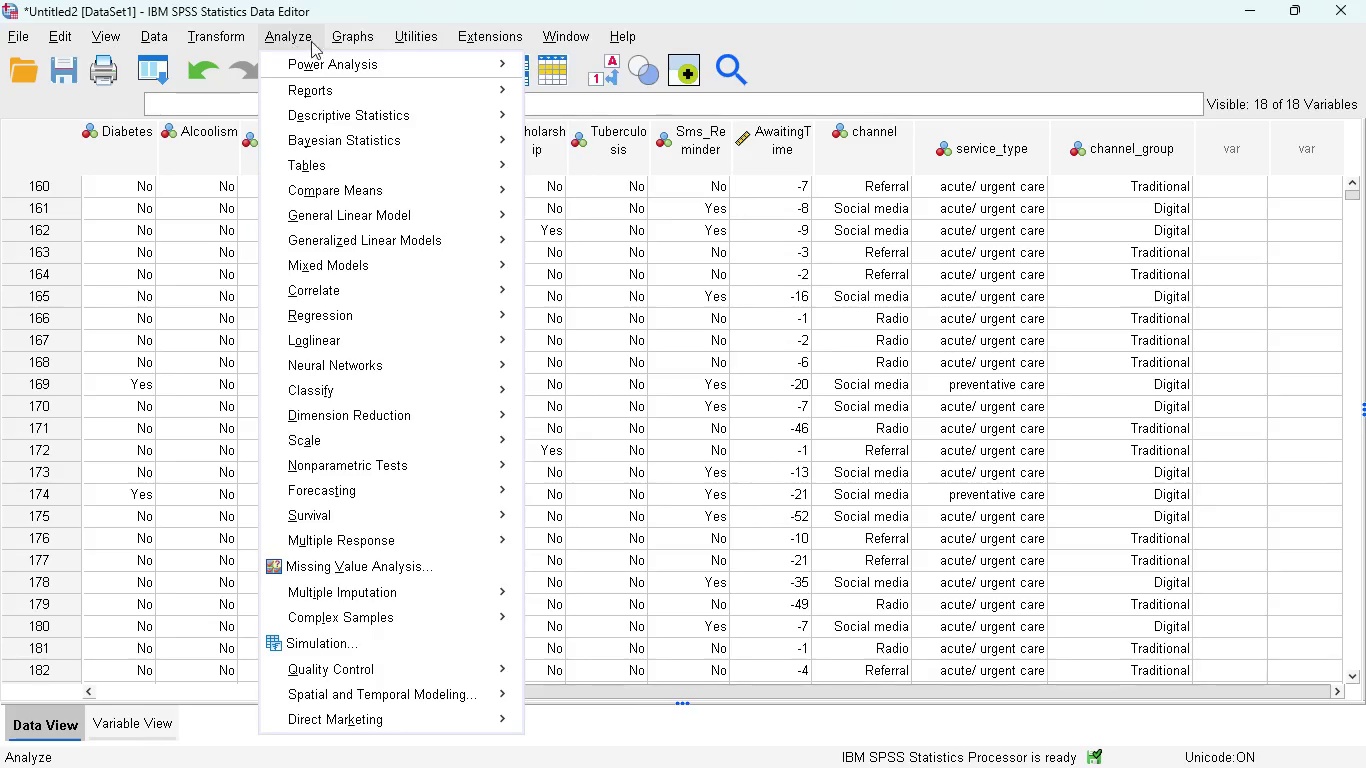 
left_click([574, 174])
 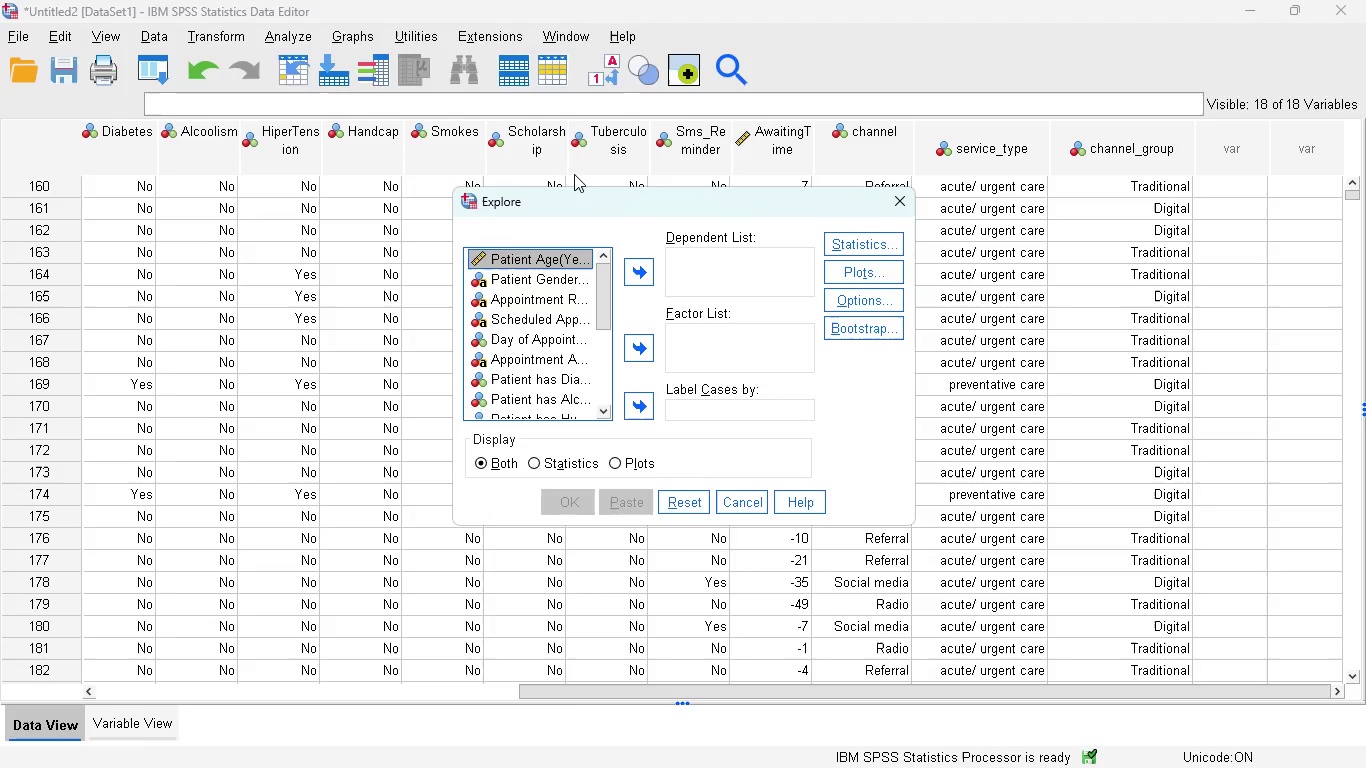 
wait(8.45)
 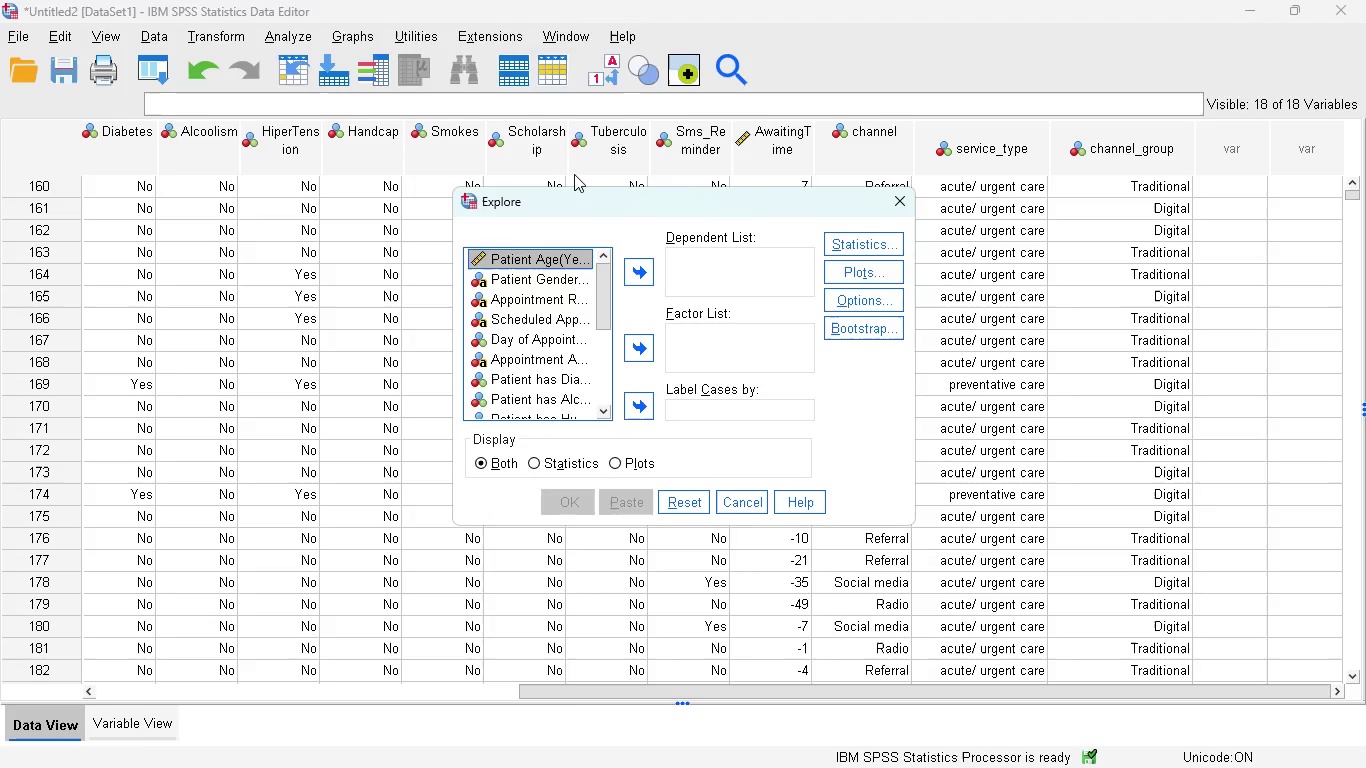 
left_click([640, 272])
 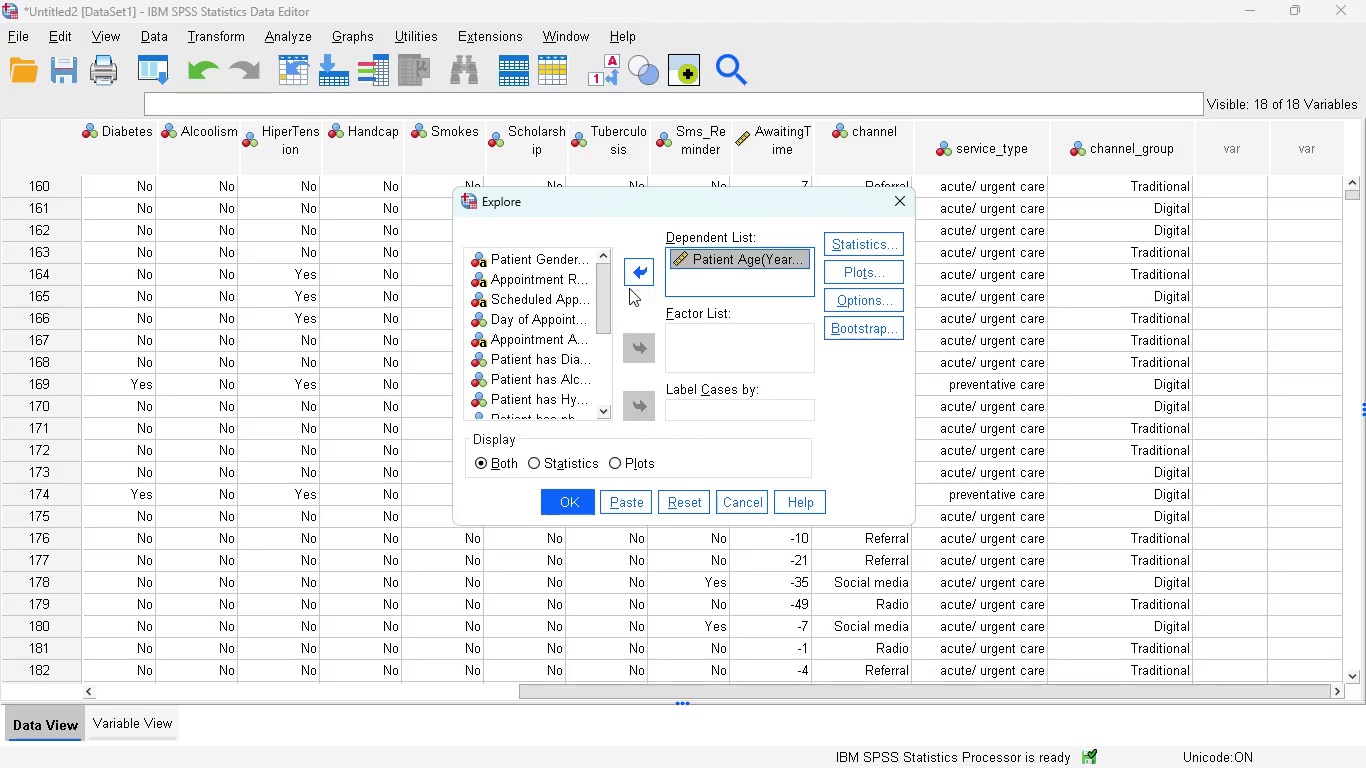 
wait(6.56)
 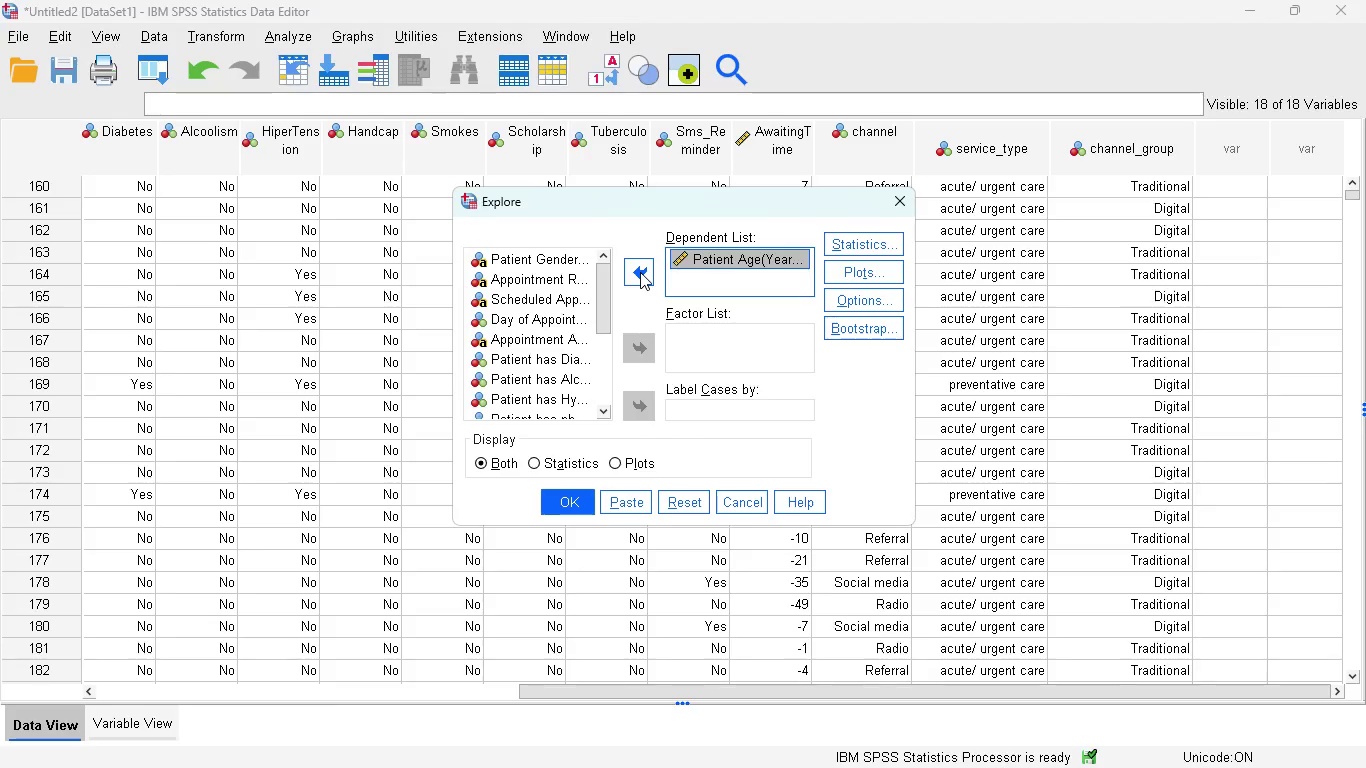 
left_click_drag(start_coordinate=[603, 299], to_coordinate=[596, 391])
 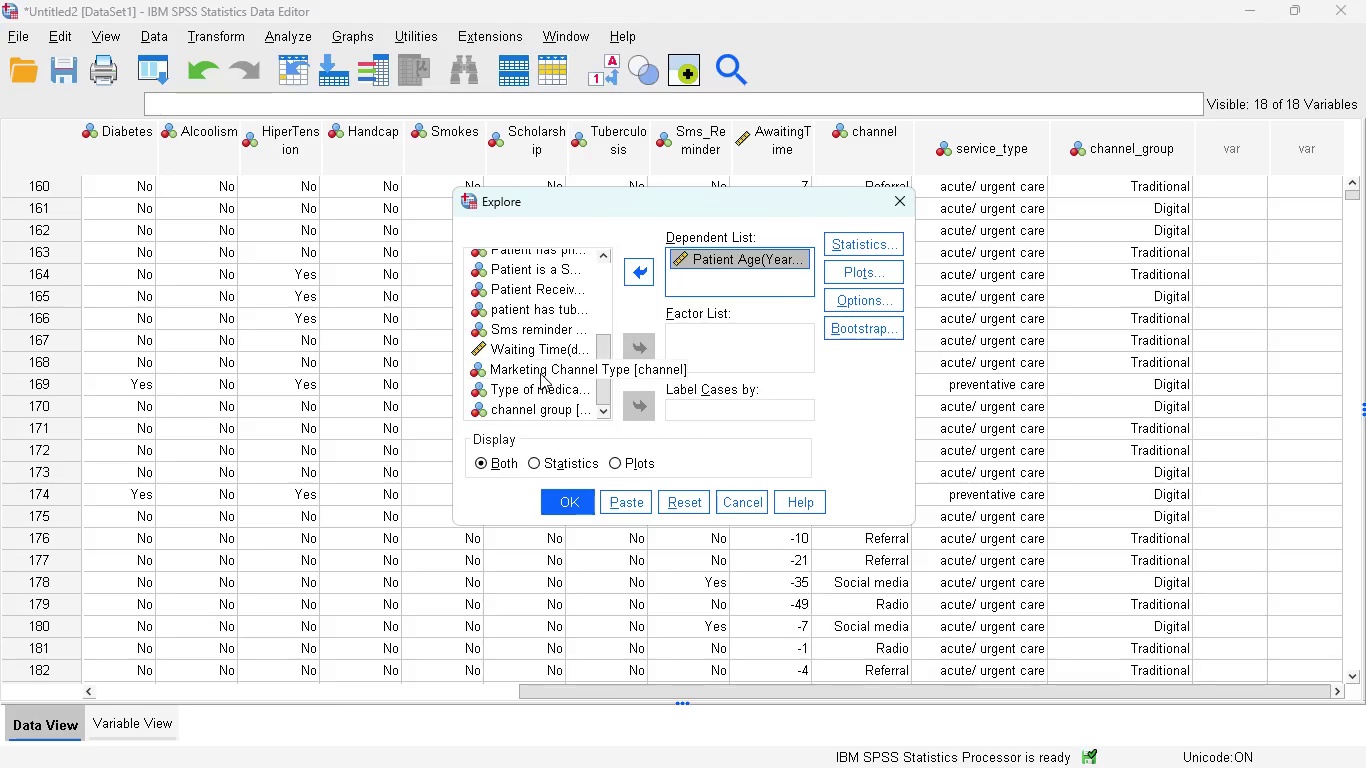 
left_click([540, 373])
 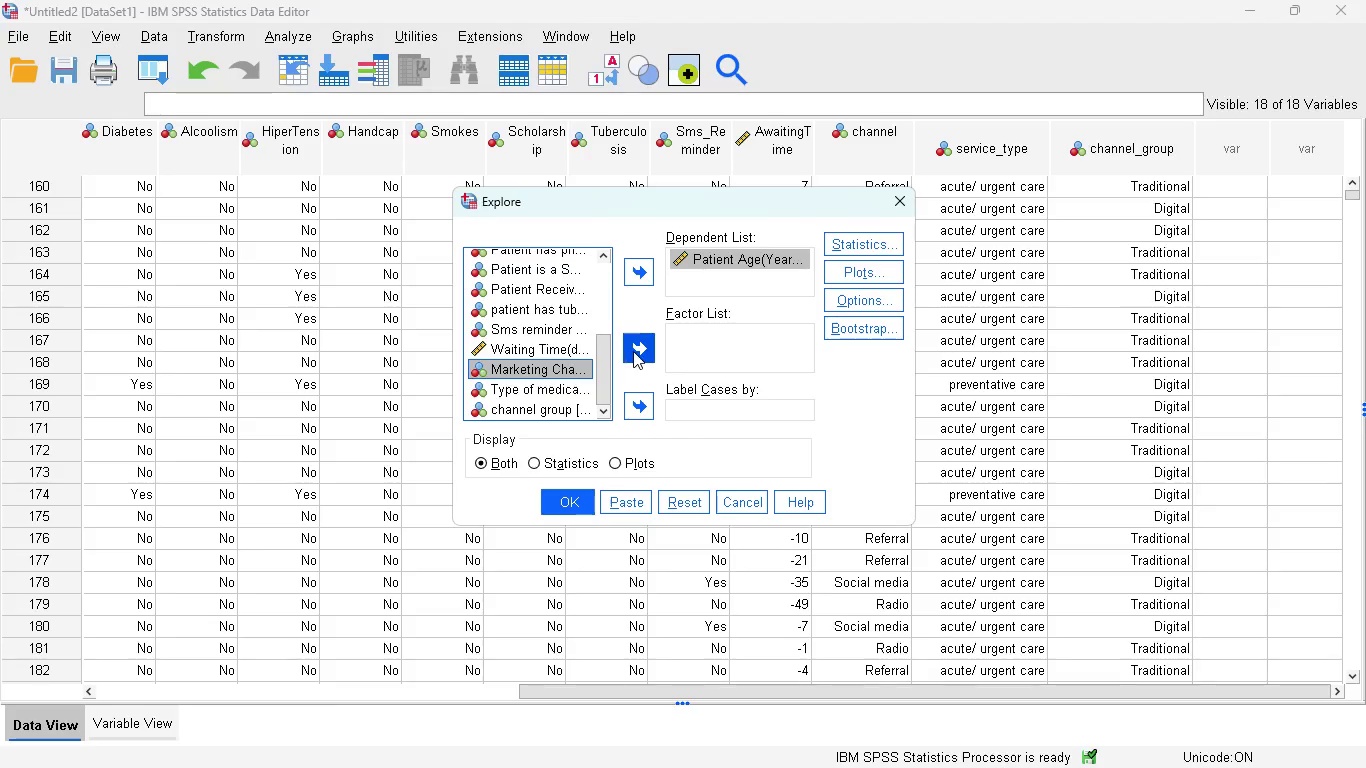 
left_click([635, 351])
 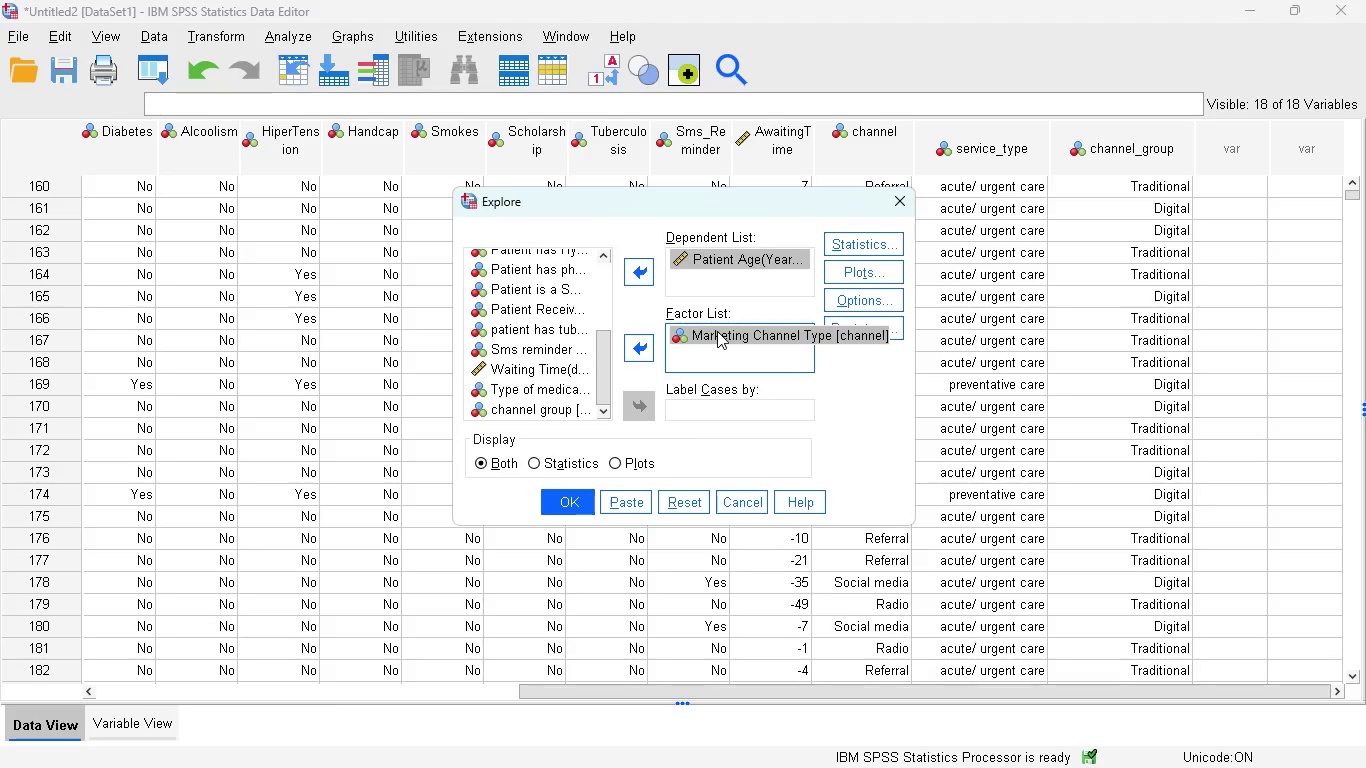 
wait(15.09)
 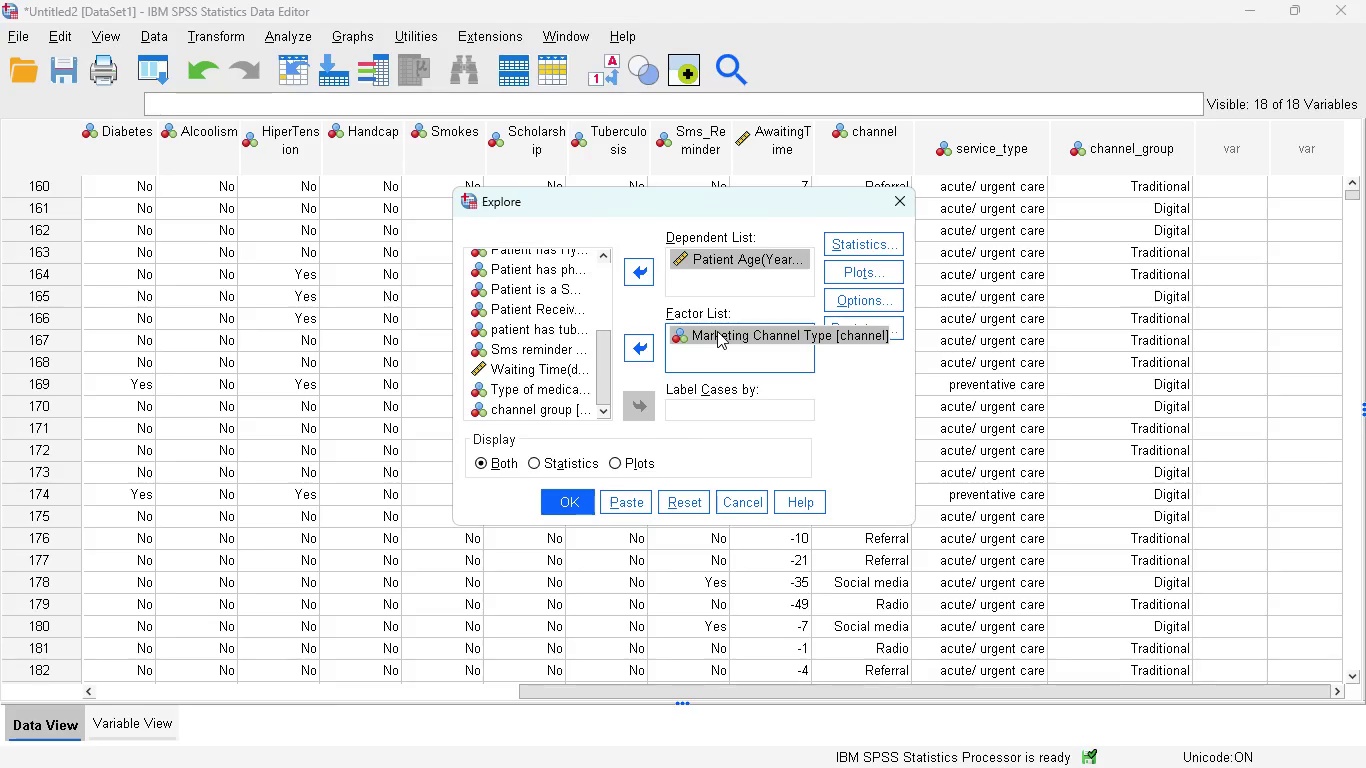 
left_click([635, 503])
 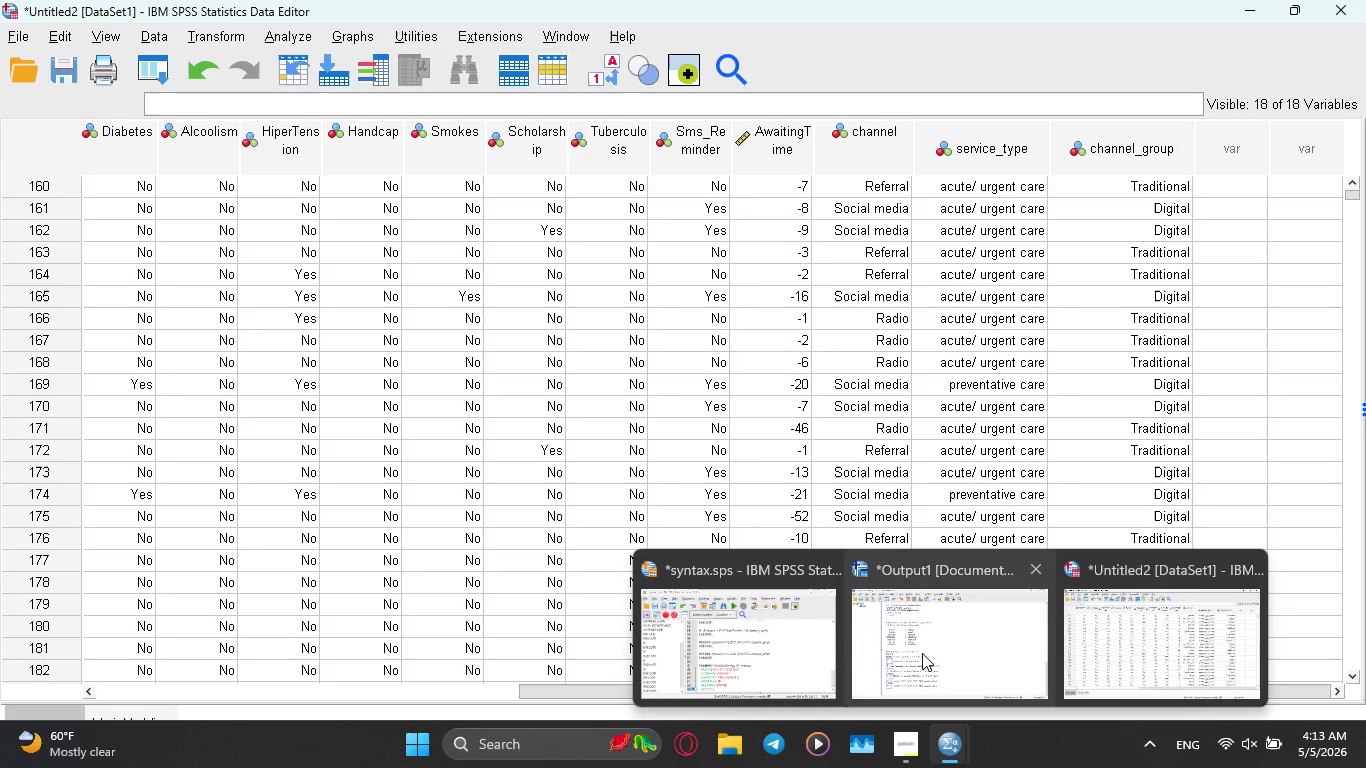 
wait(5.64)
 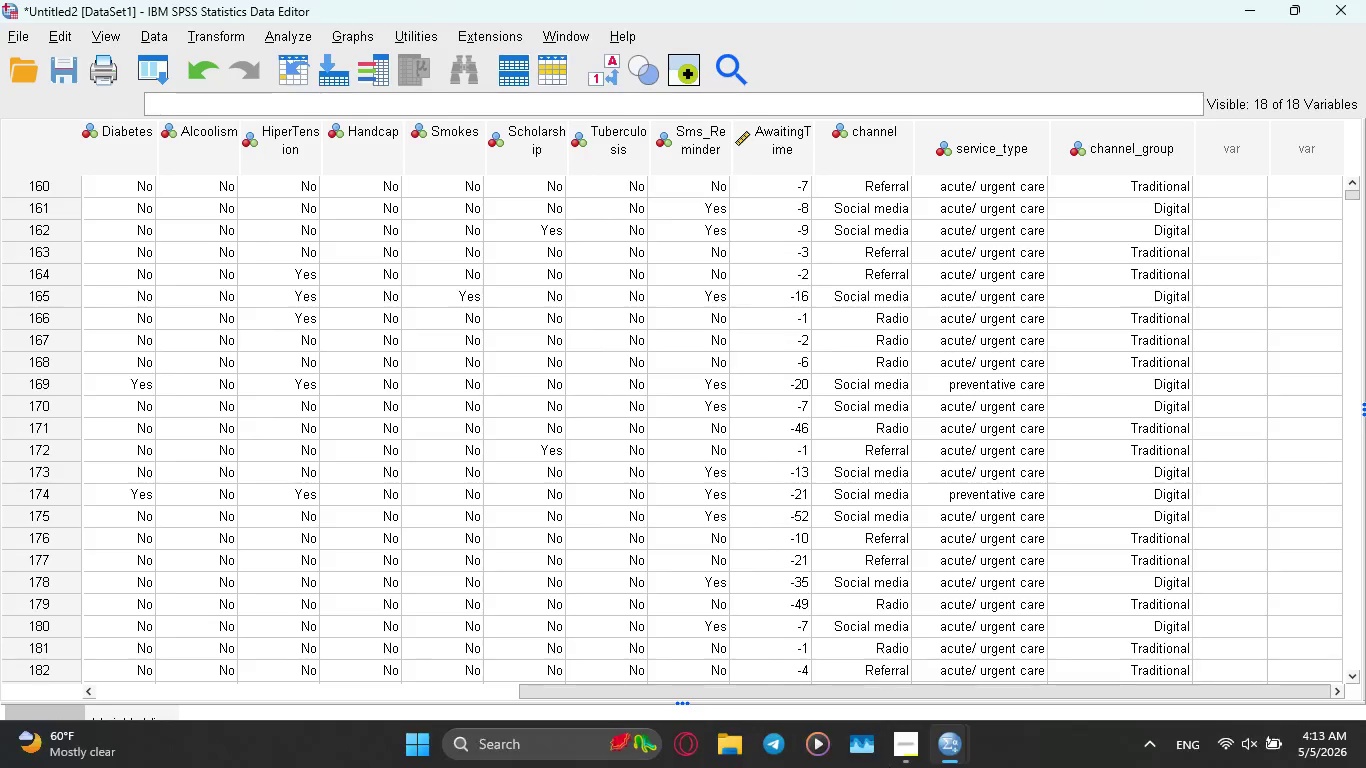 
left_click([792, 640])
 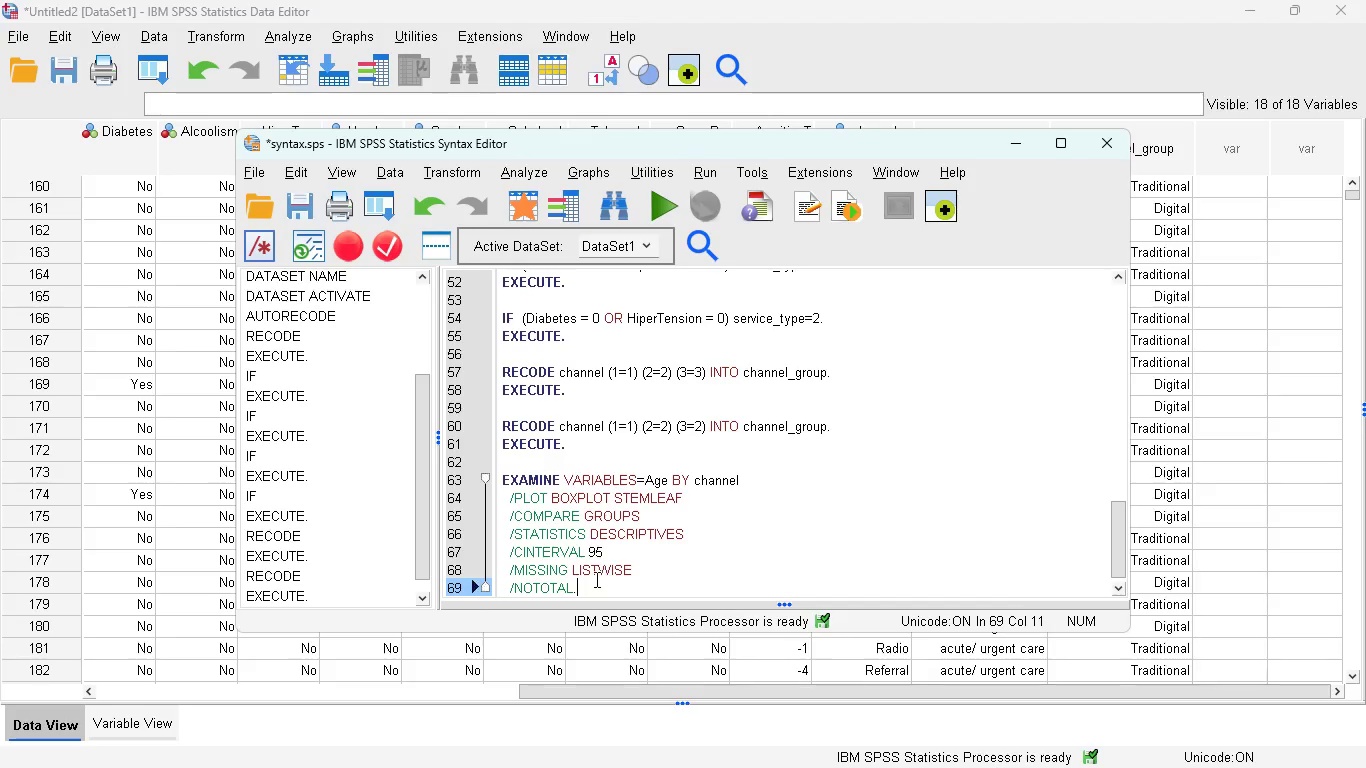 
scroll: coordinate [594, 580], scroll_direction: down, amount: 1.0
 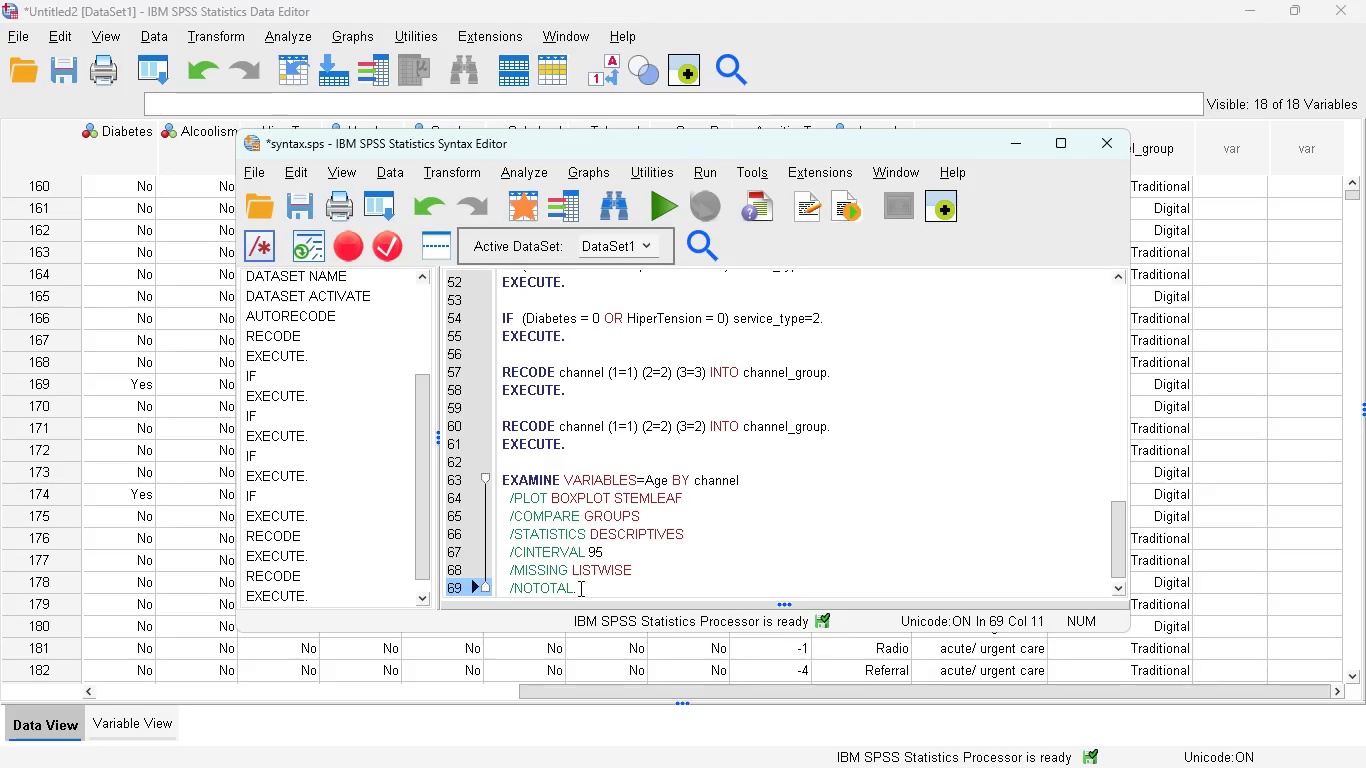 
left_click_drag(start_coordinate=[579, 588], to_coordinate=[496, 481])
 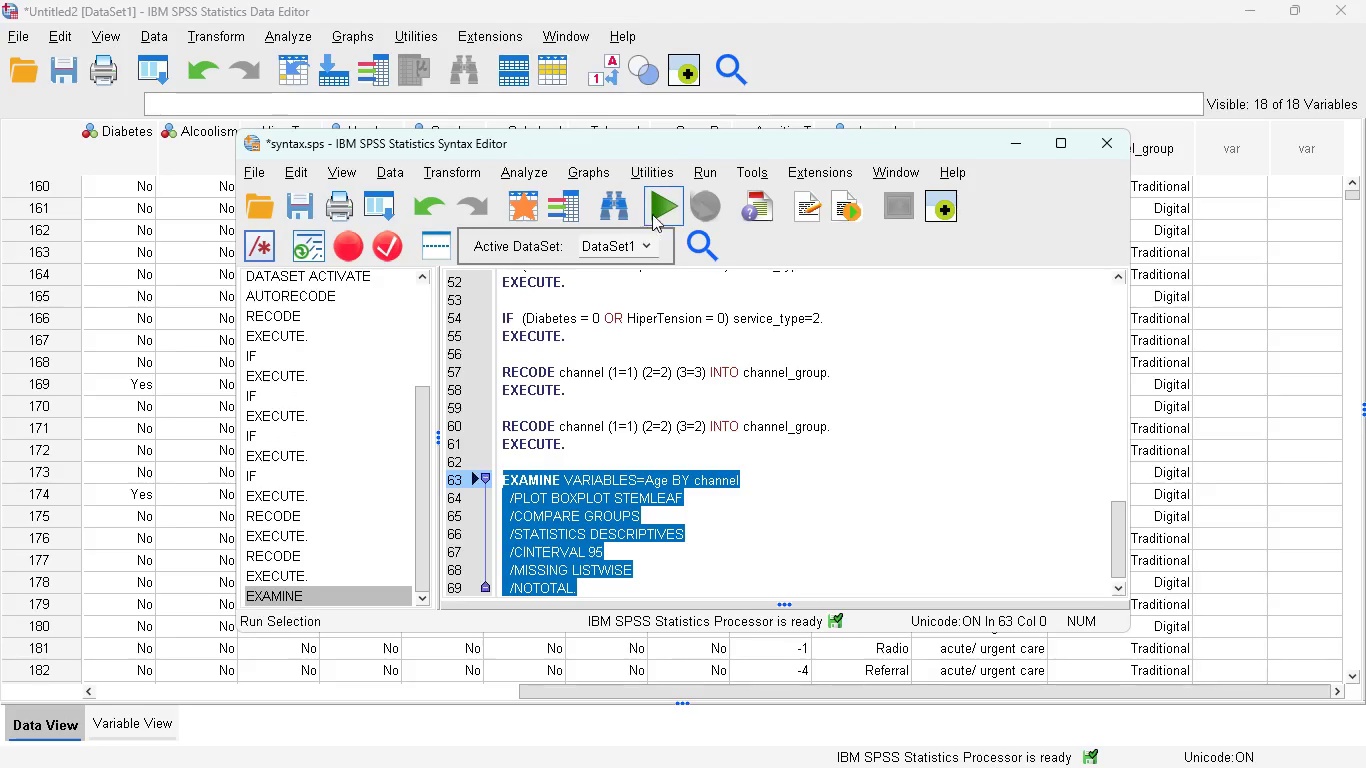 
left_click([656, 208])
 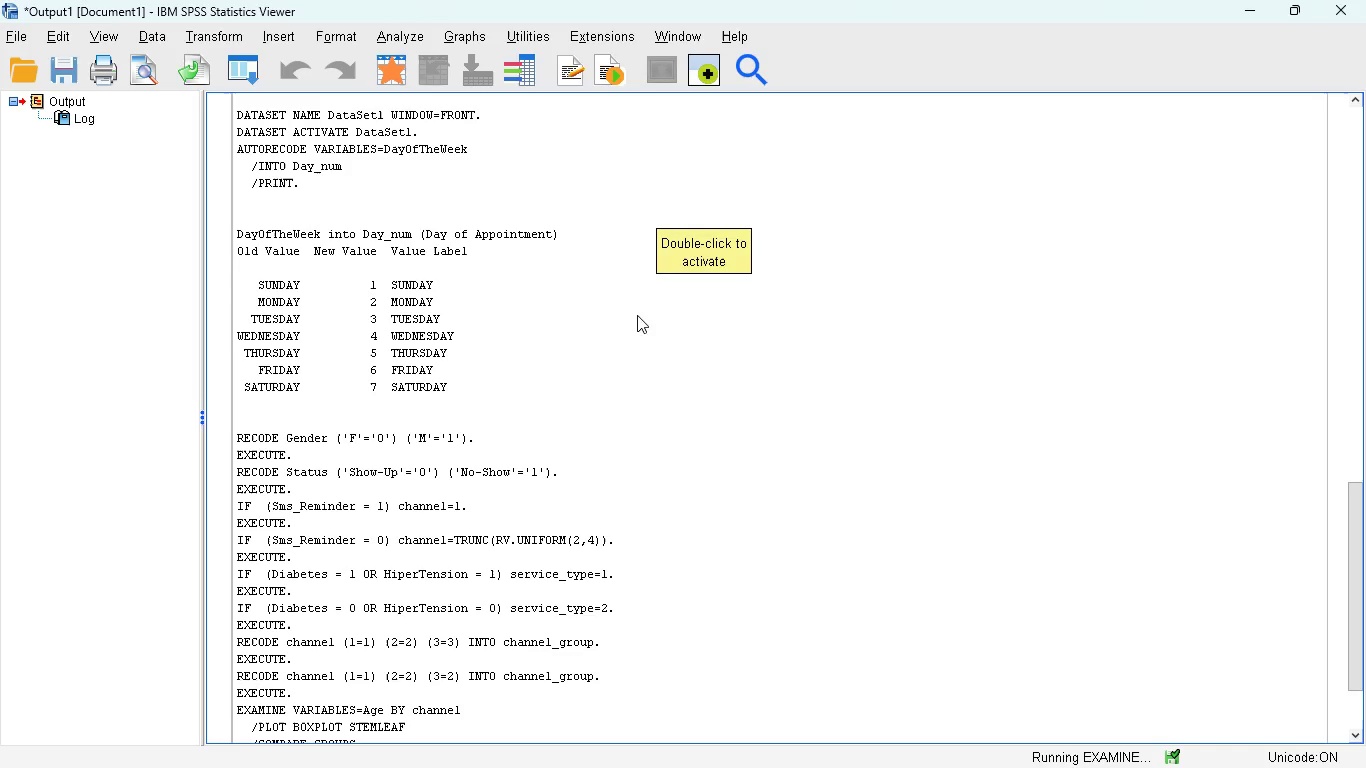 
scroll: coordinate [635, 324], scroll_direction: down, amount: 2.0
 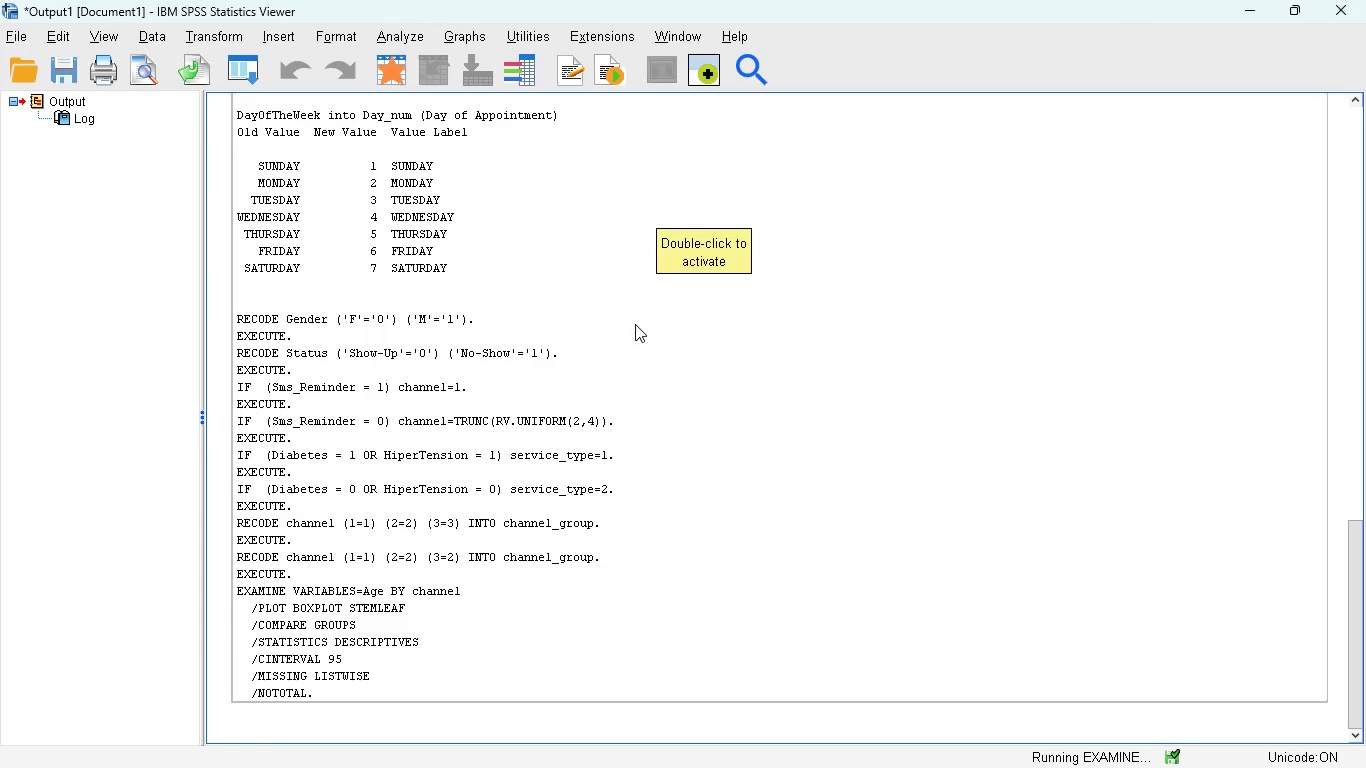 
mouse_move([569, 492])
 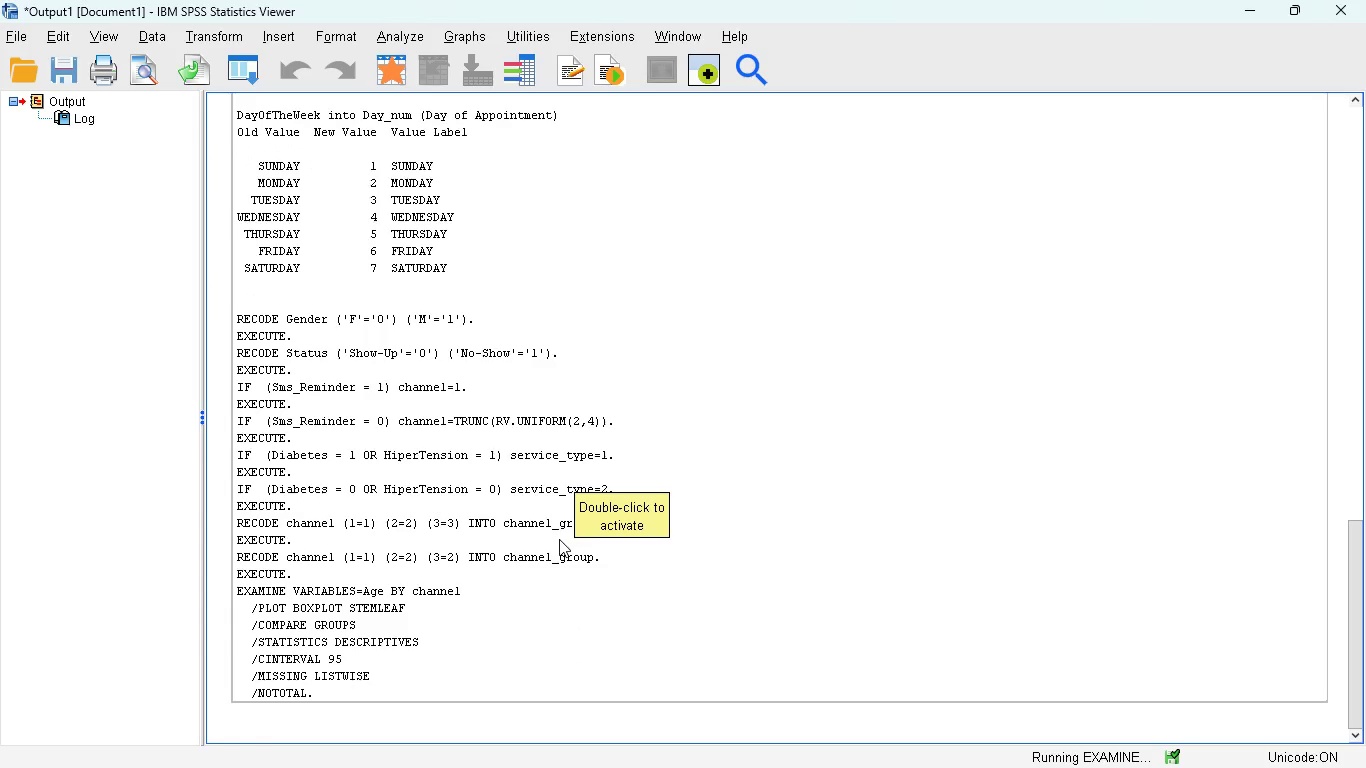 
scroll: coordinate [559, 539], scroll_direction: down, amount: 3.0
 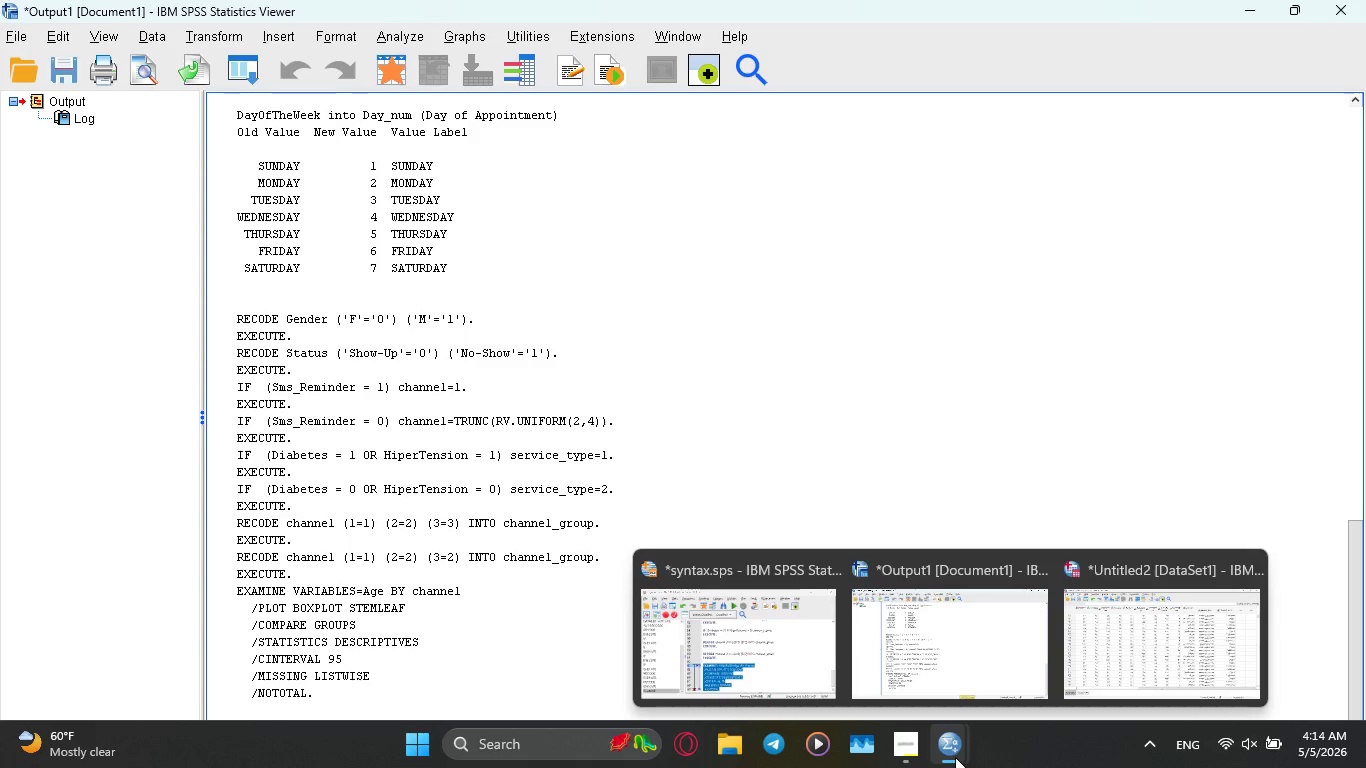 
left_click([766, 627])
 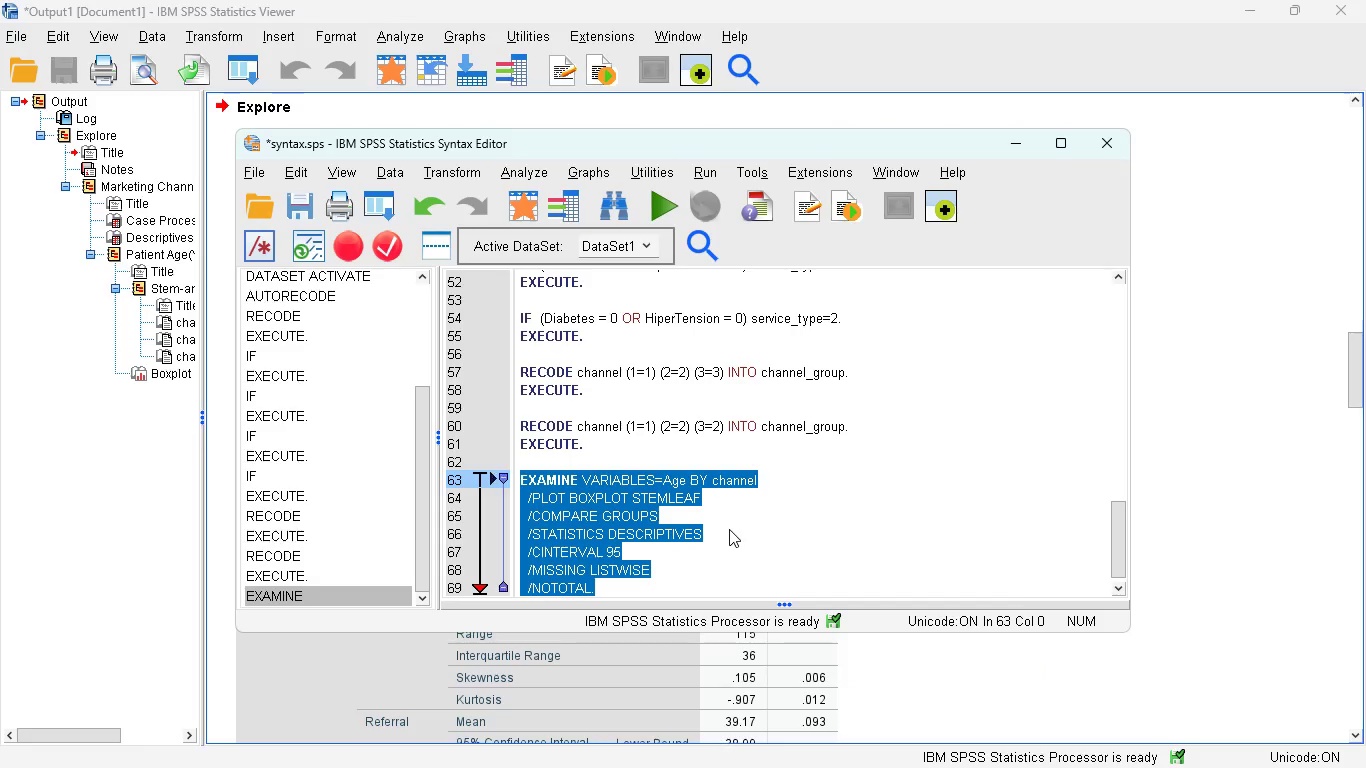 
wait(6.53)
 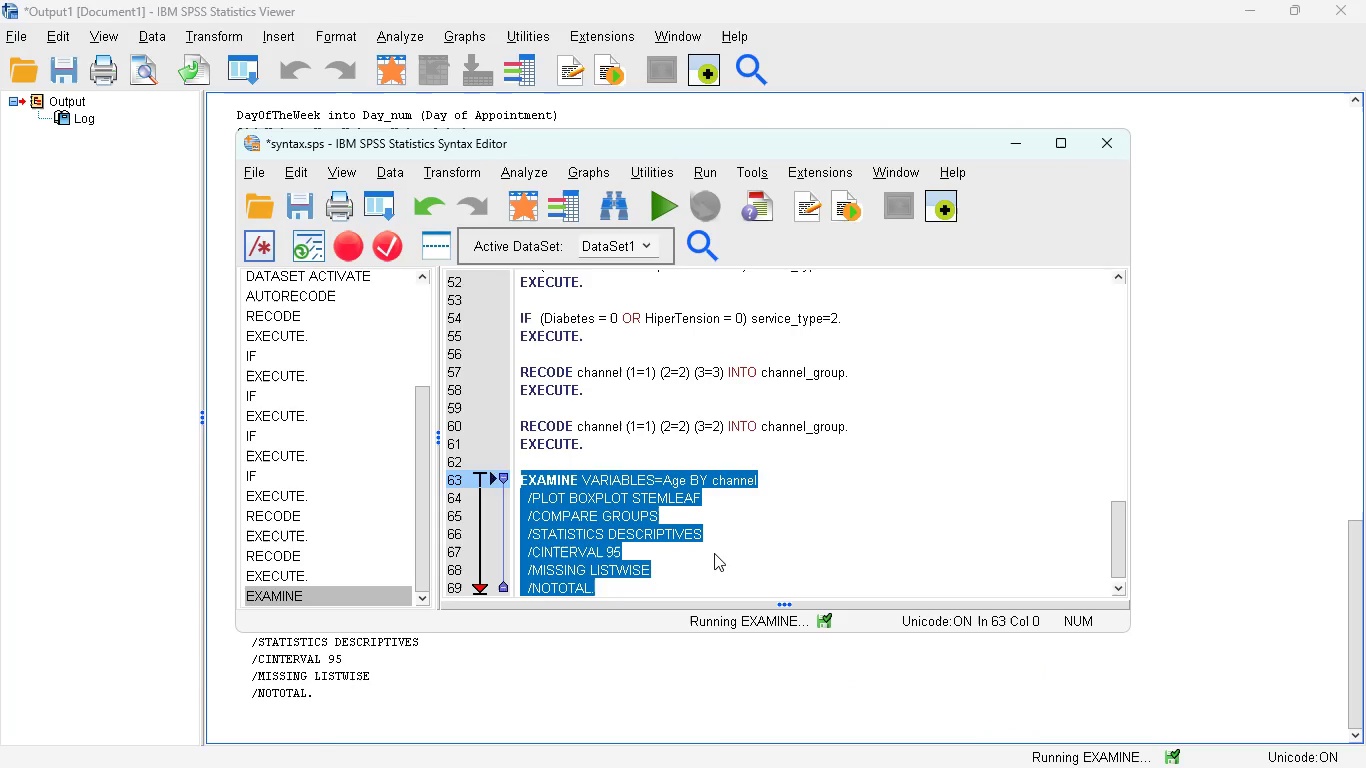 
left_click([1020, 143])
 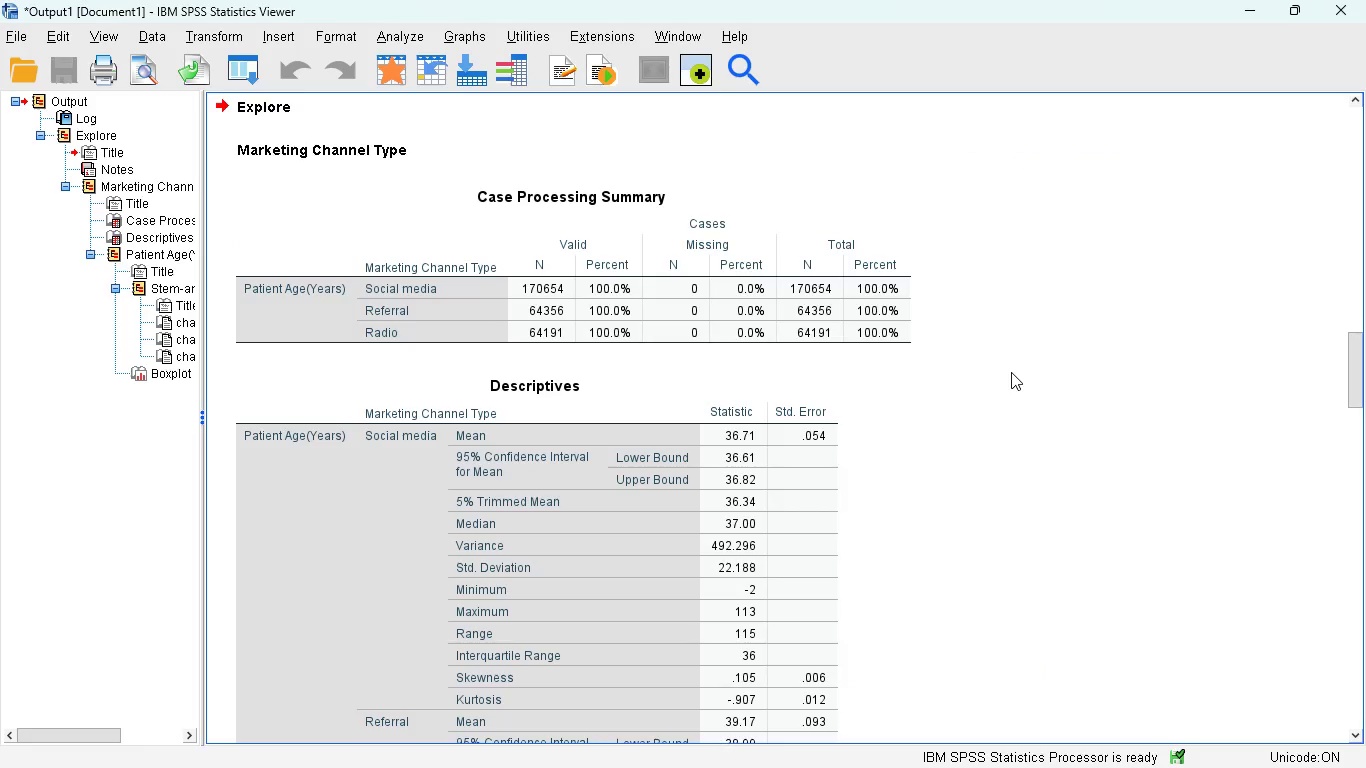 
scroll: coordinate [1011, 372], scroll_direction: down, amount: 41.0
 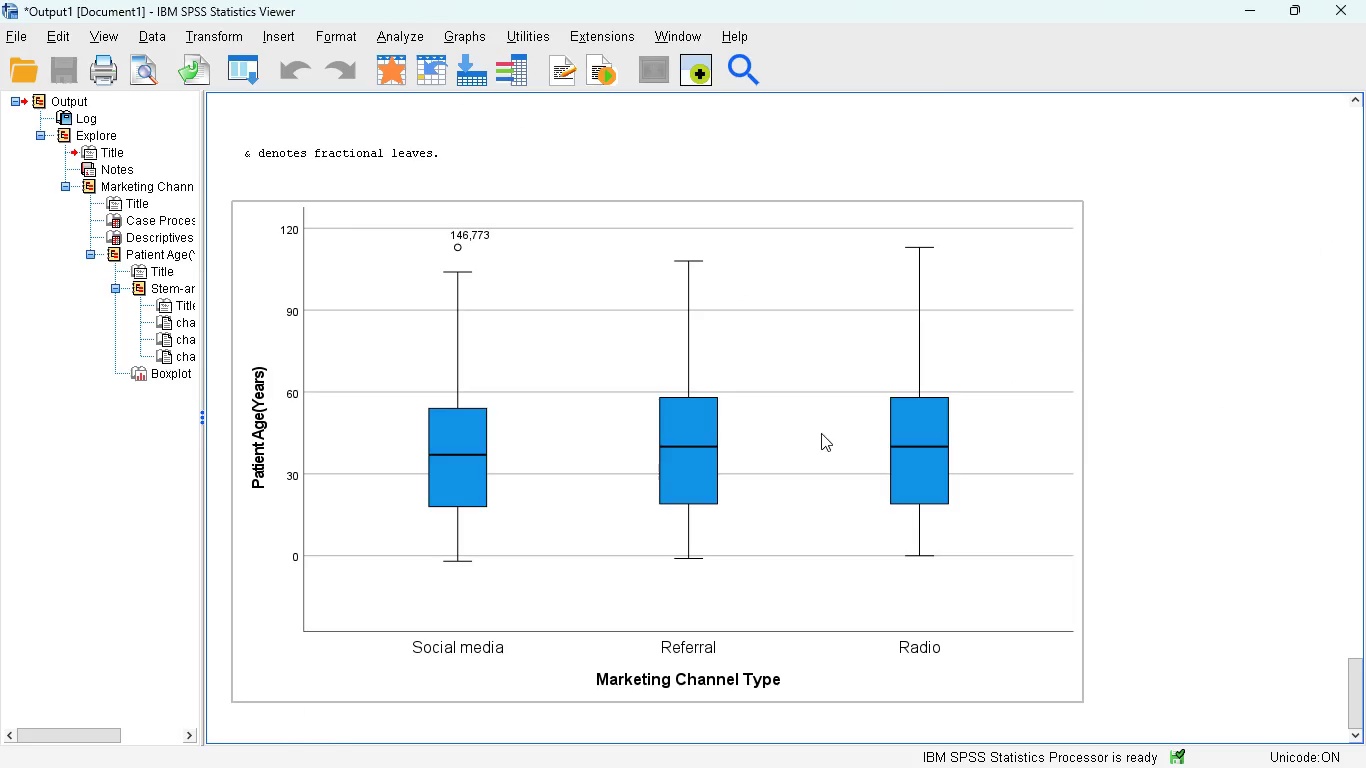 
mouse_move([663, 499])
 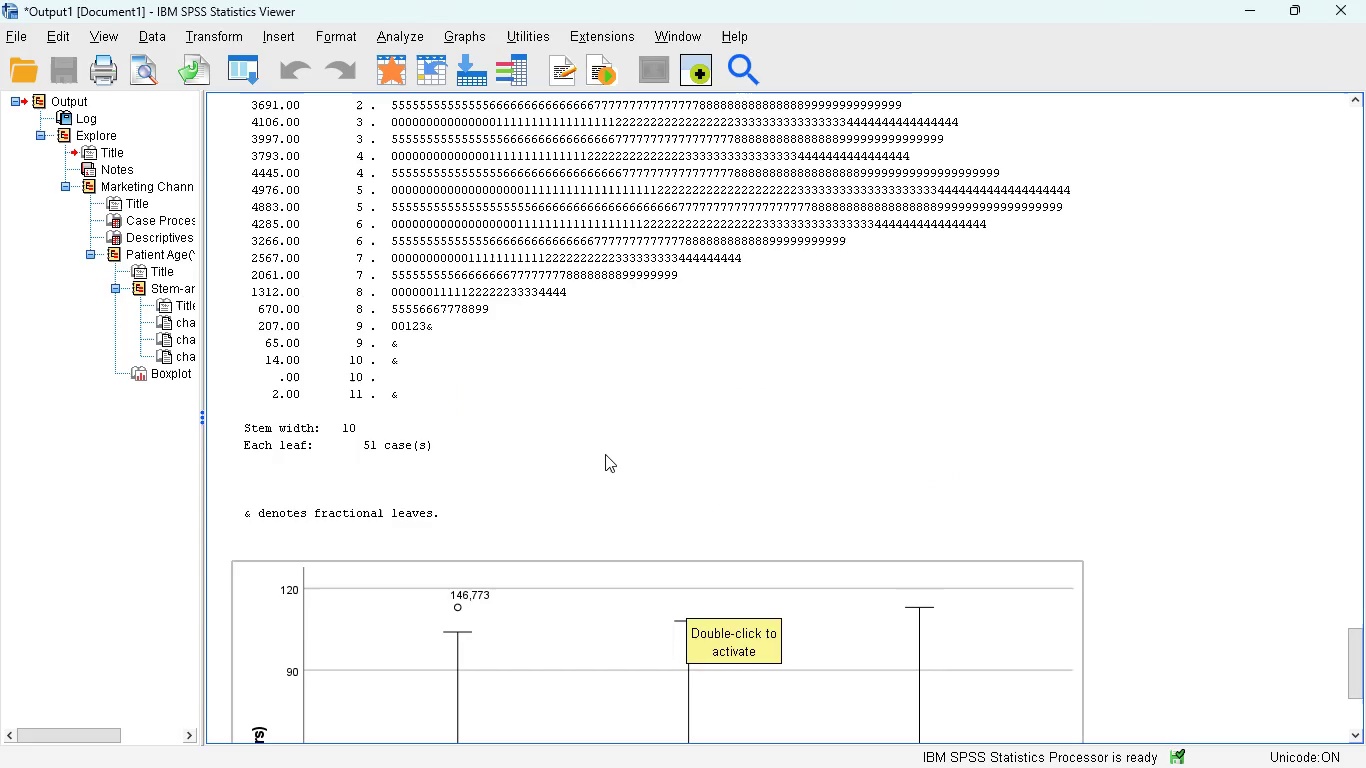 
scroll: coordinate [515, 278], scroll_direction: up, amount: 26.0
 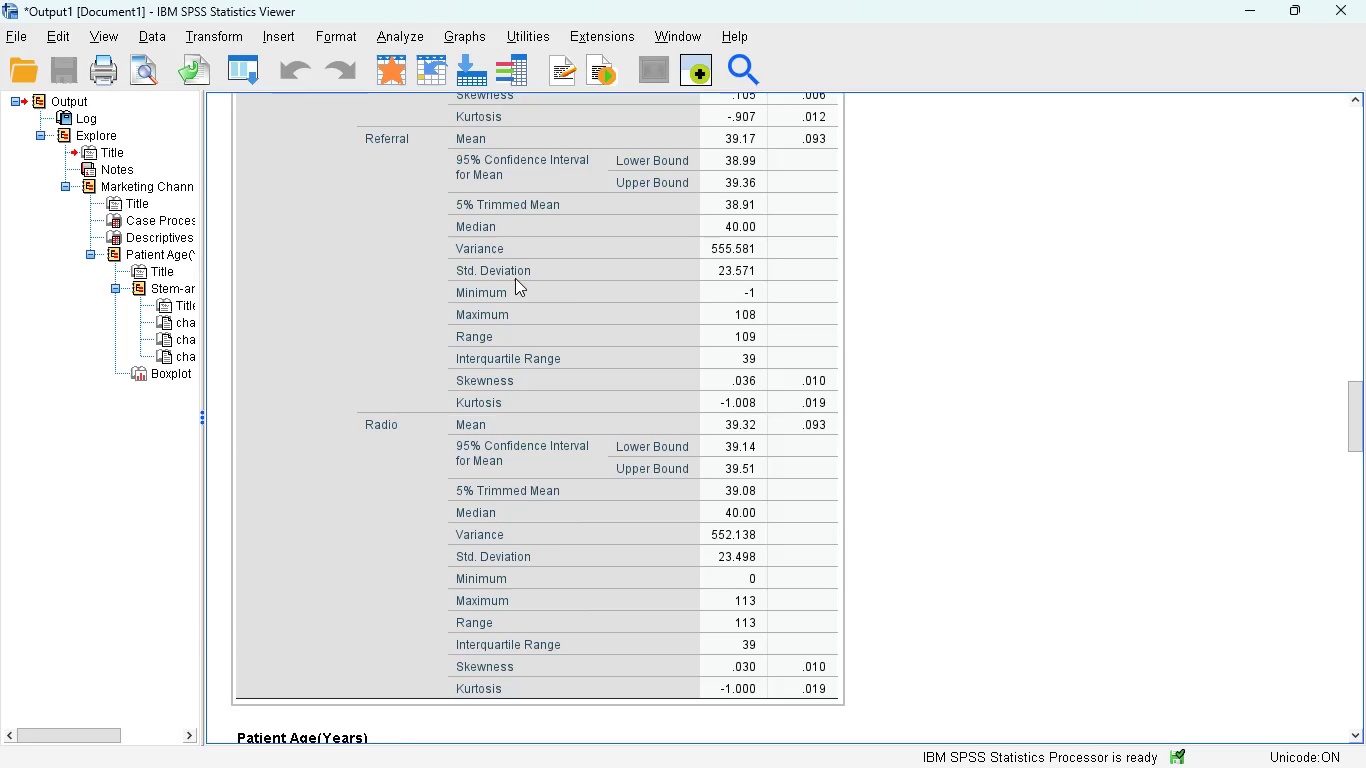 
scroll: coordinate [515, 278], scroll_direction: none, amount: 0.0
 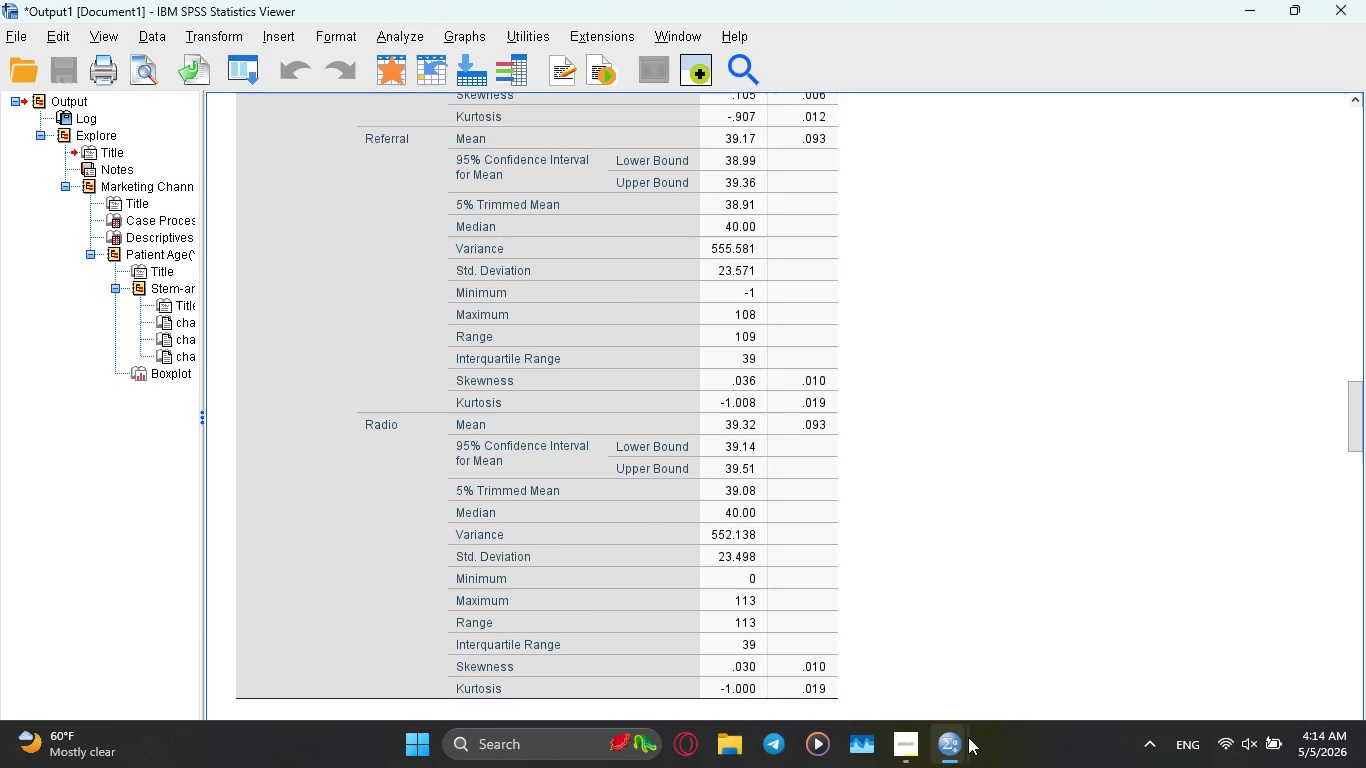 
wait(6.03)
 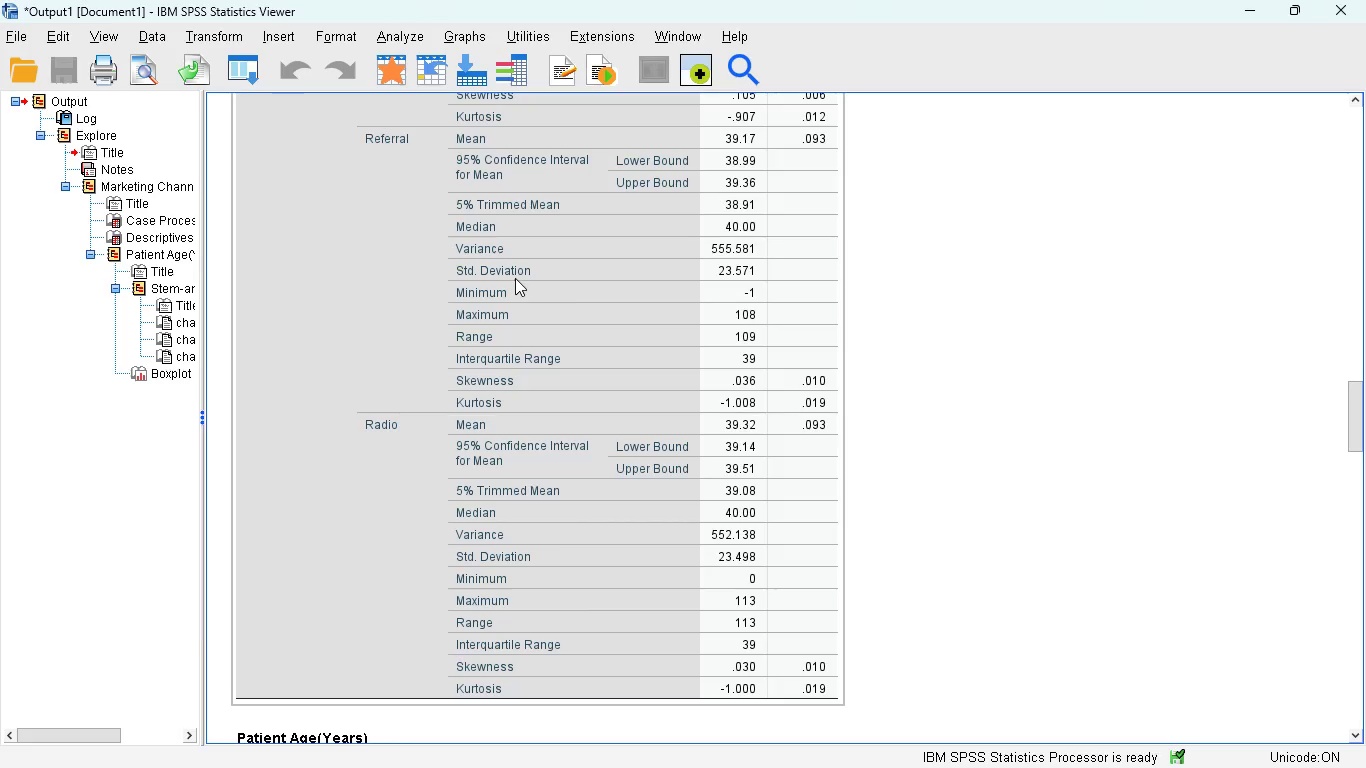 
left_click([1103, 653])
 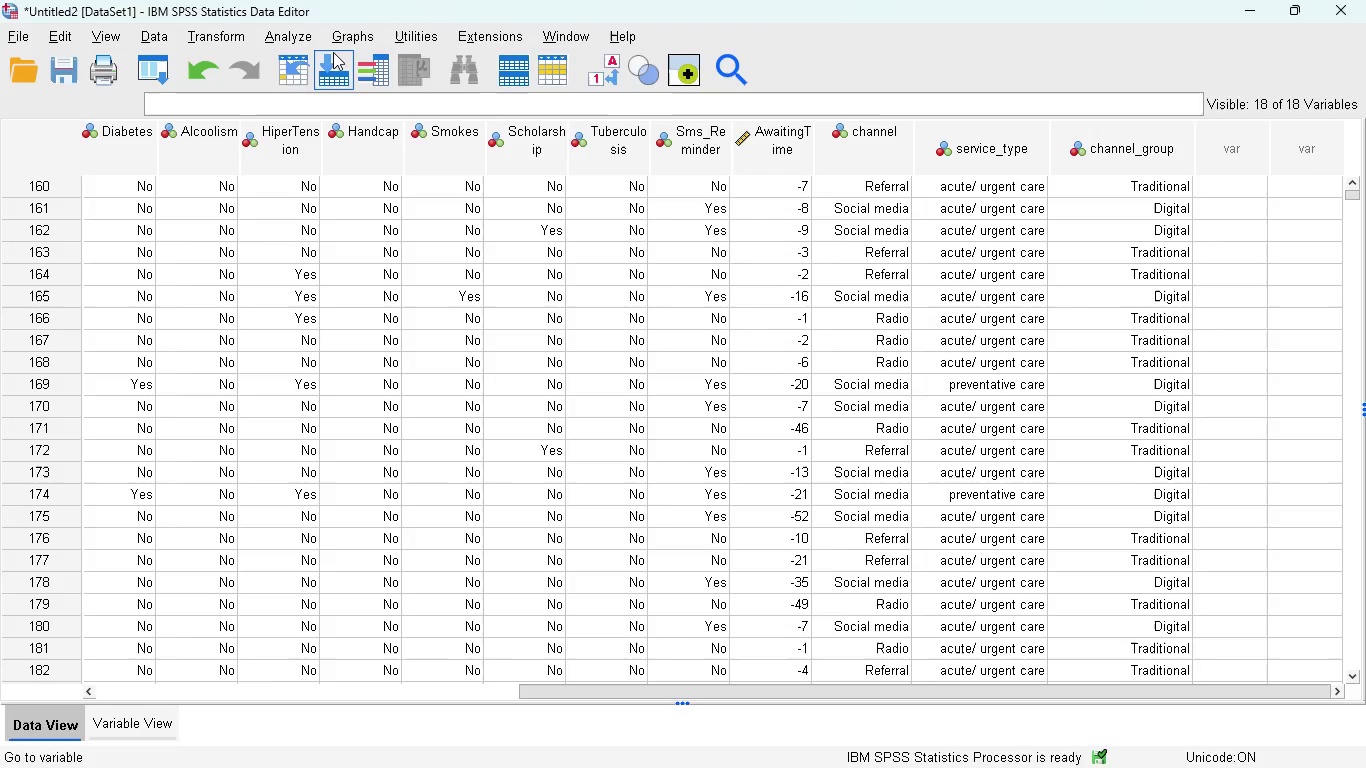 
left_click([294, 35])
 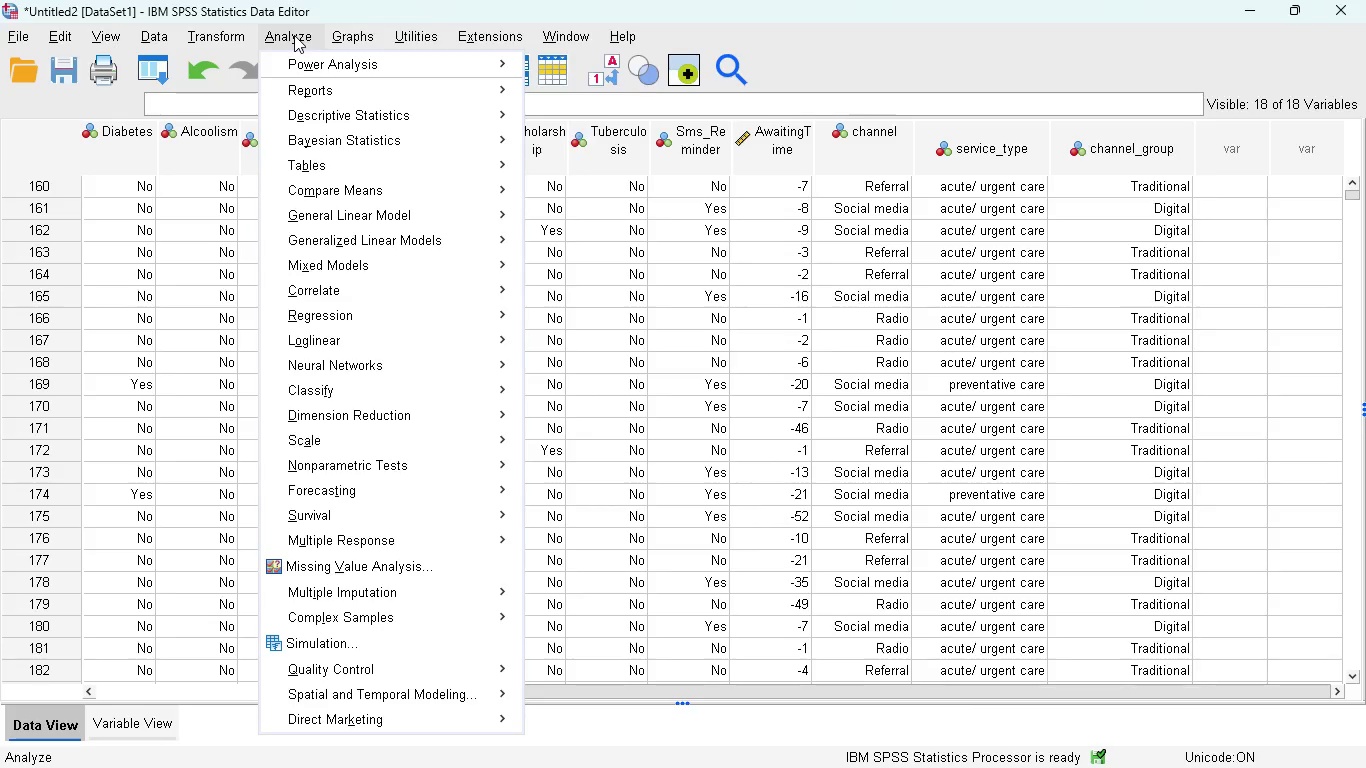 
mouse_move([437, 115])
 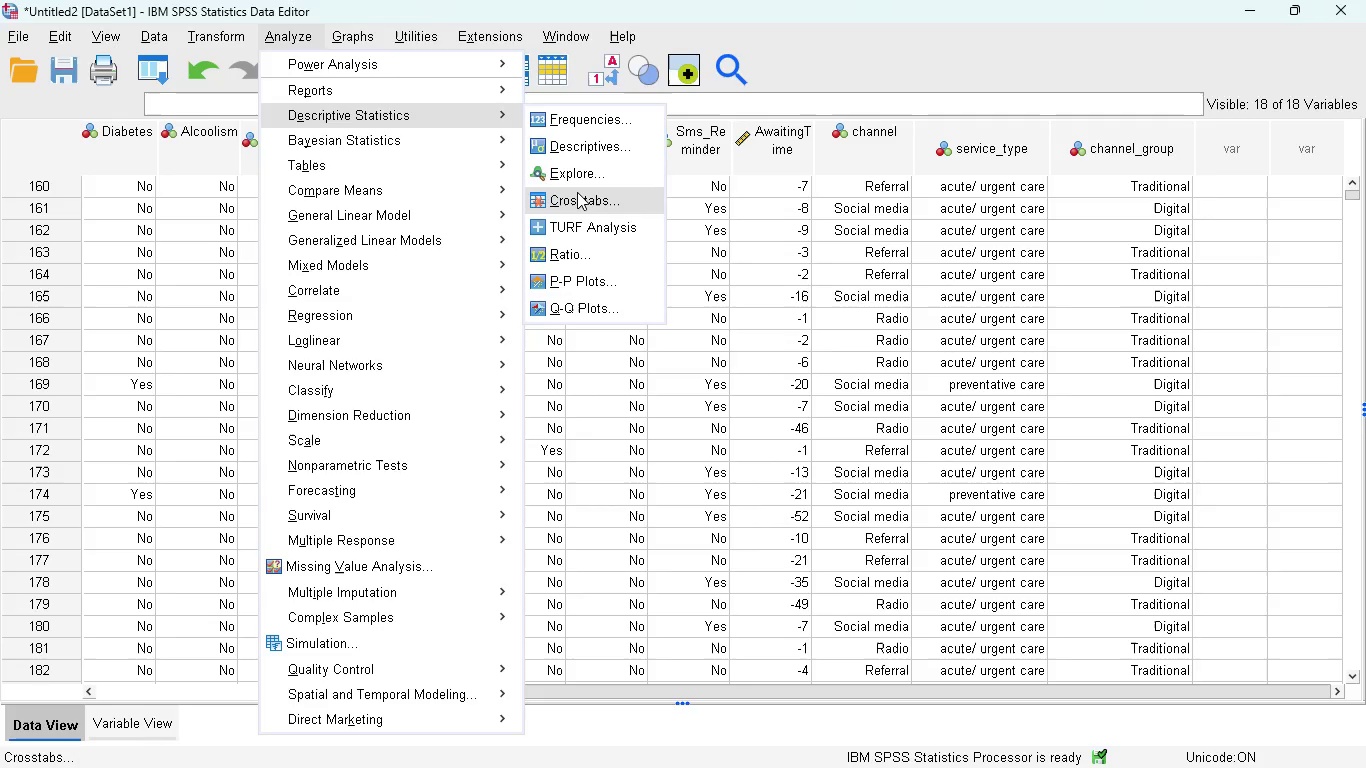 
left_click([577, 192])
 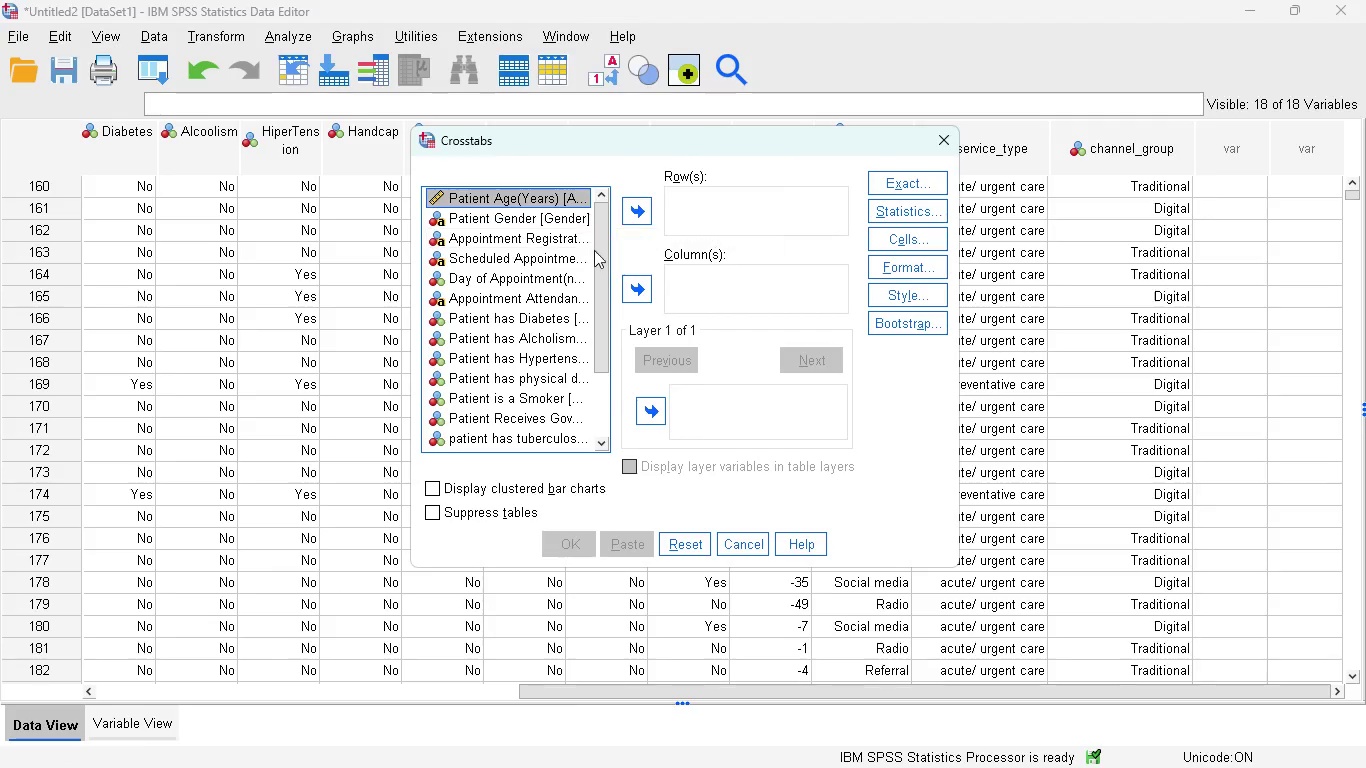 
left_click_drag(start_coordinate=[601, 251], to_coordinate=[603, 358])
 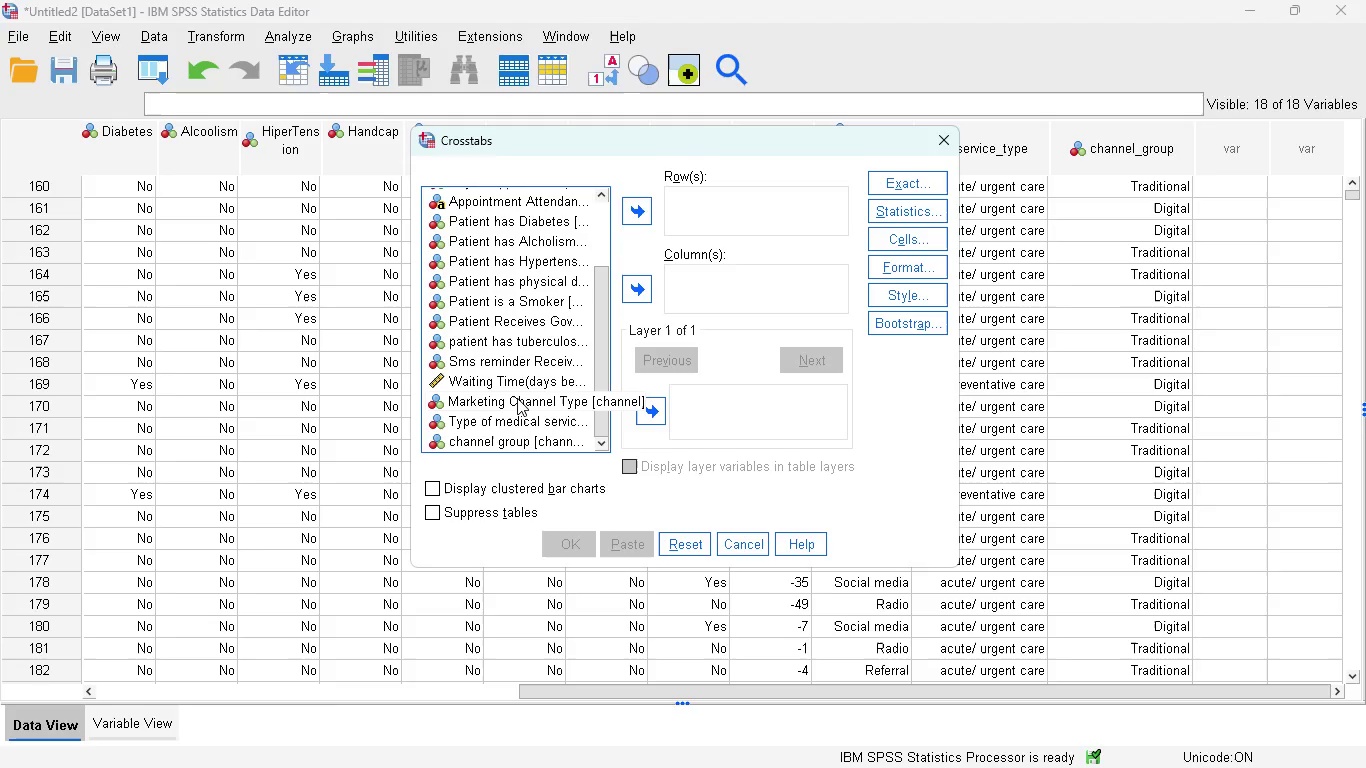 
left_click([517, 398])
 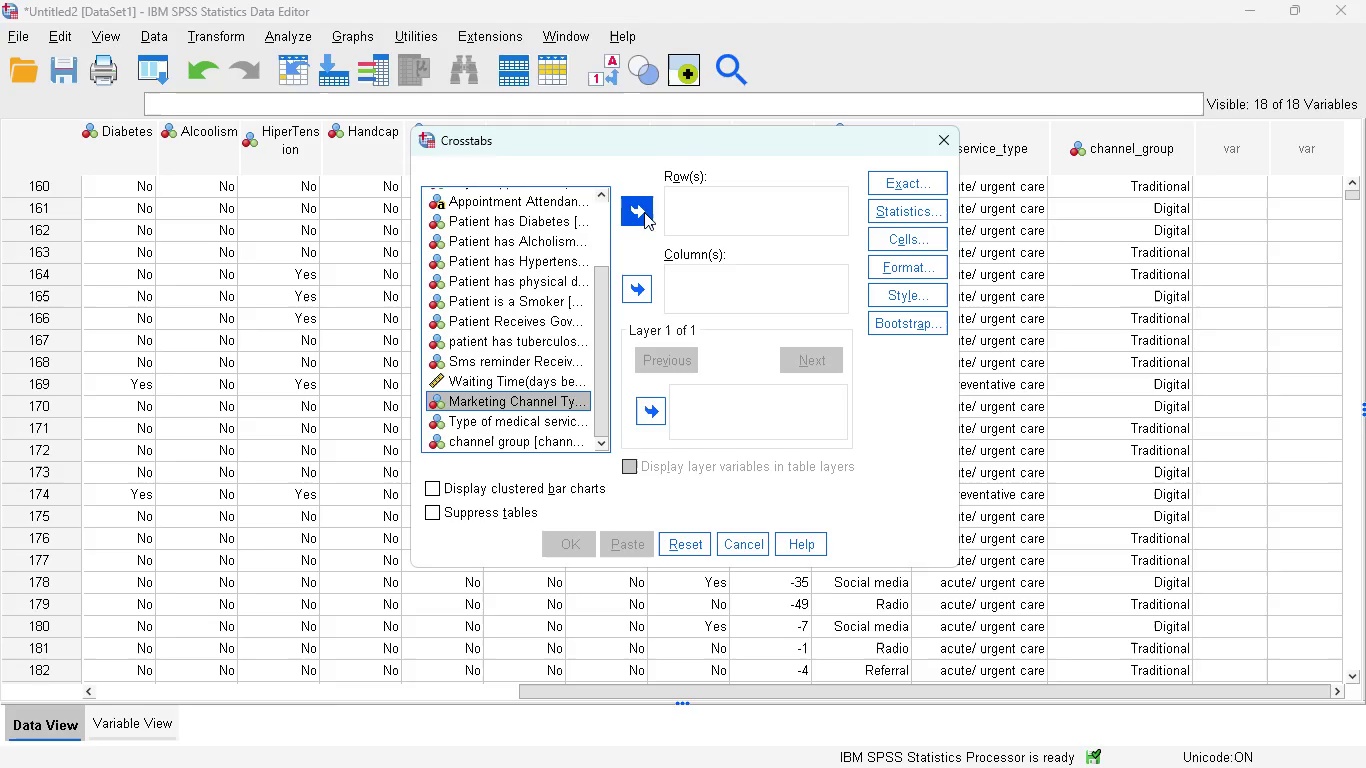 
left_click([643, 212])
 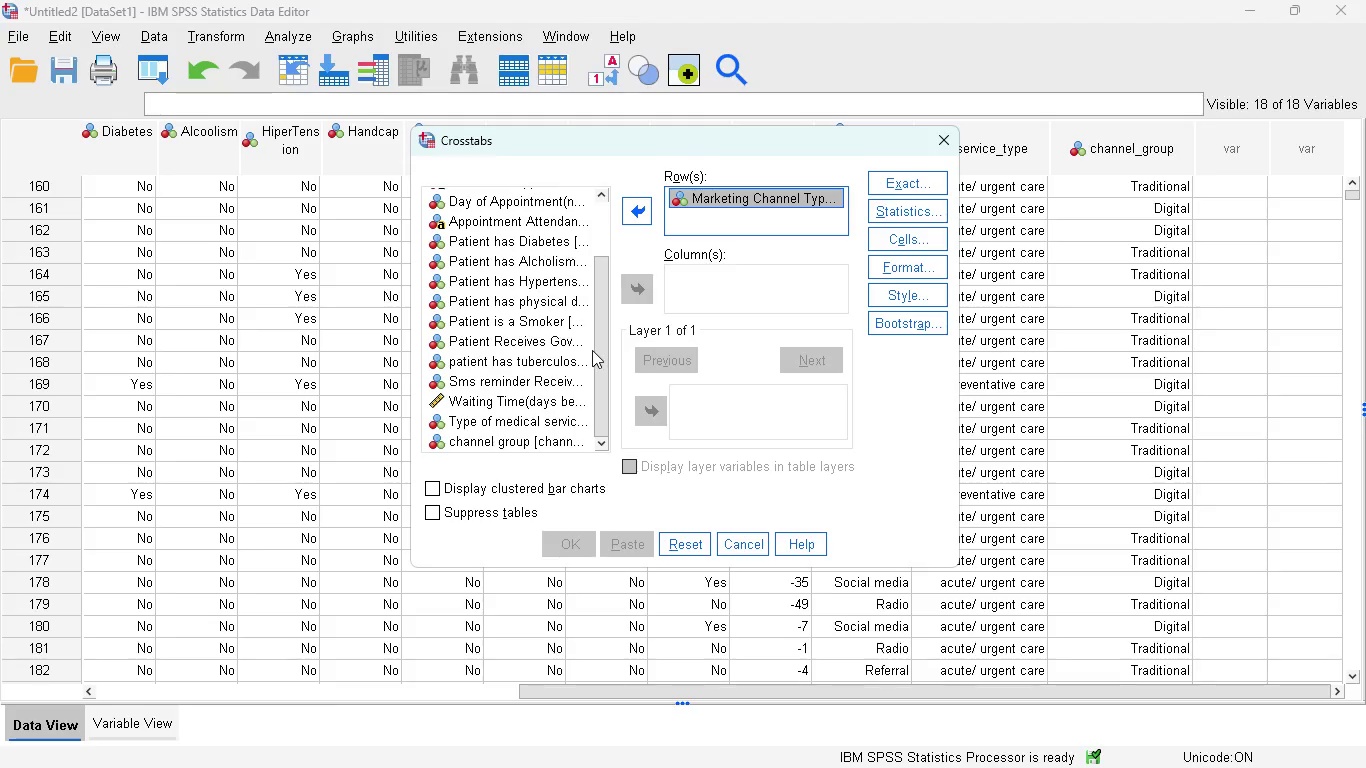 
wait(5.06)
 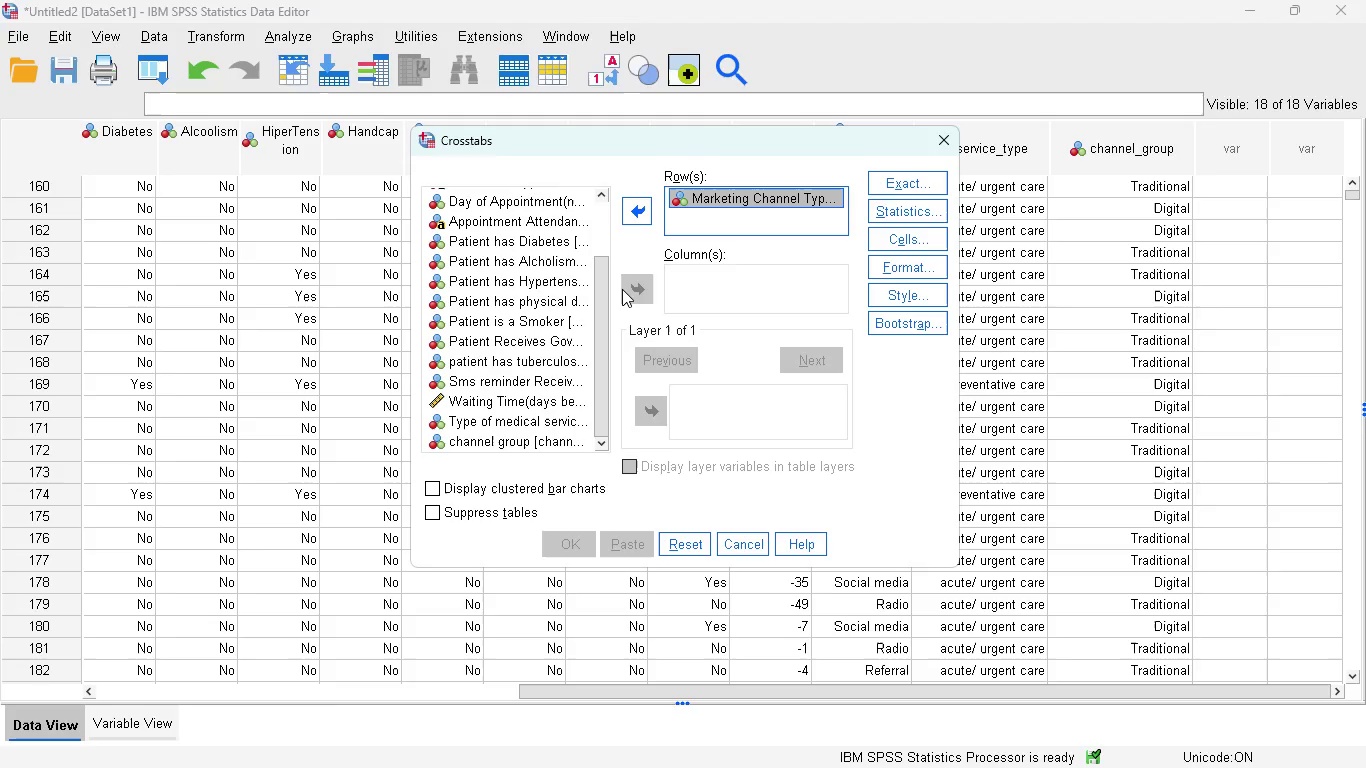 
left_click_drag(start_coordinate=[603, 358], to_coordinate=[604, 285])
 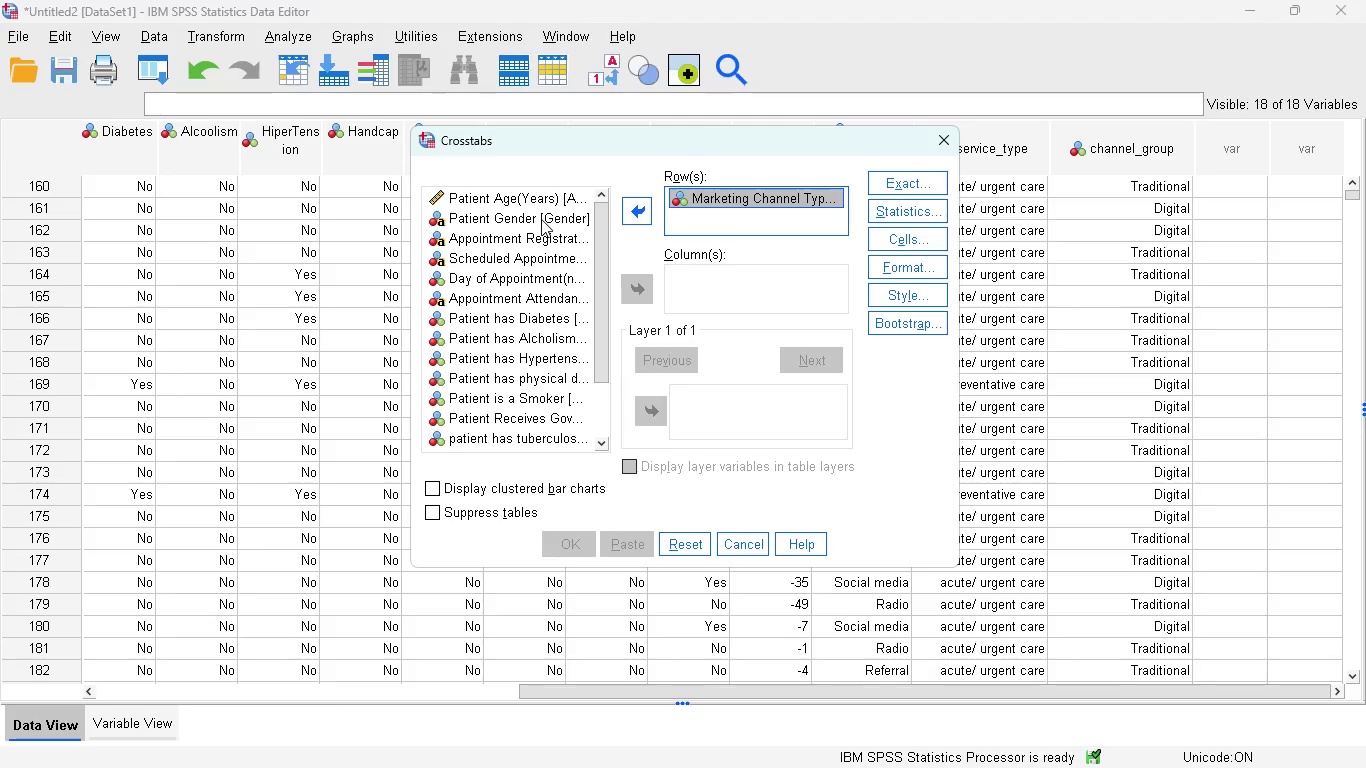 
left_click([541, 219])
 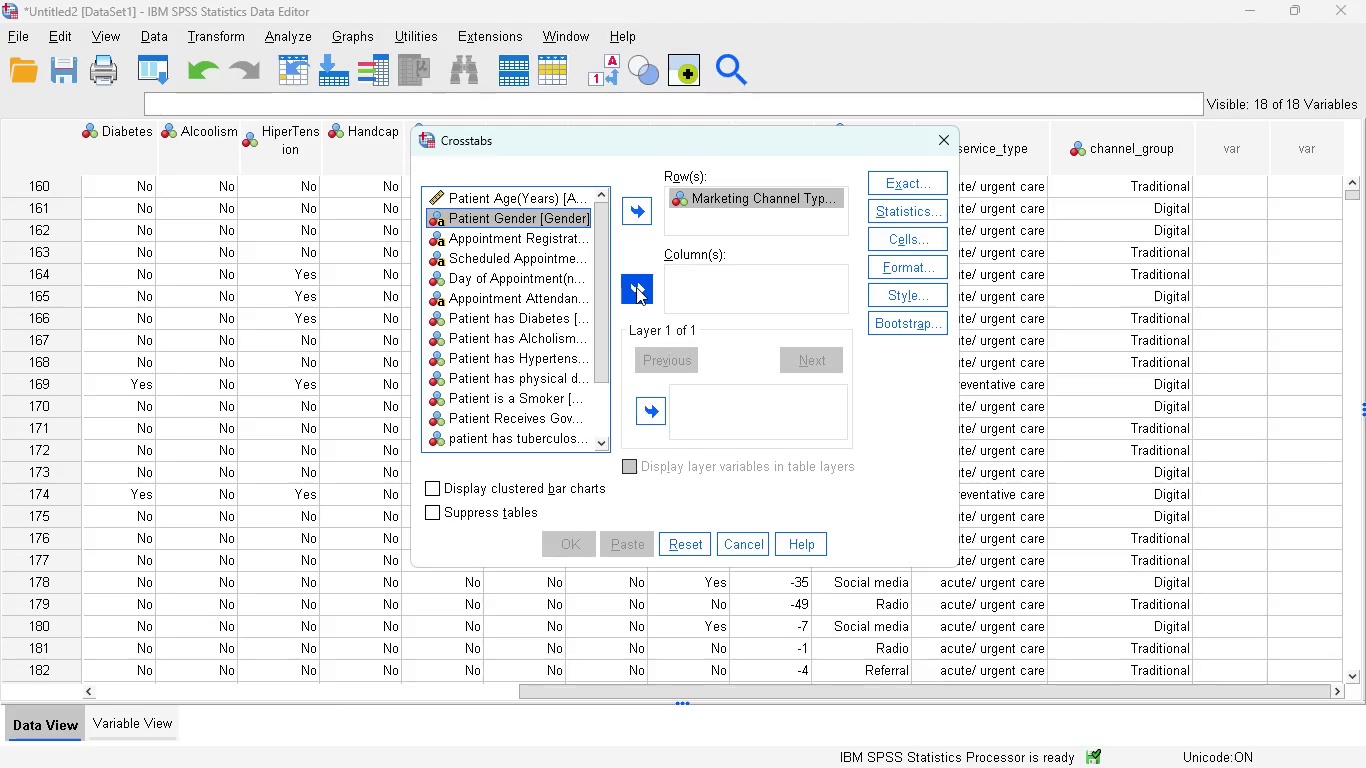 
left_click([636, 287])
 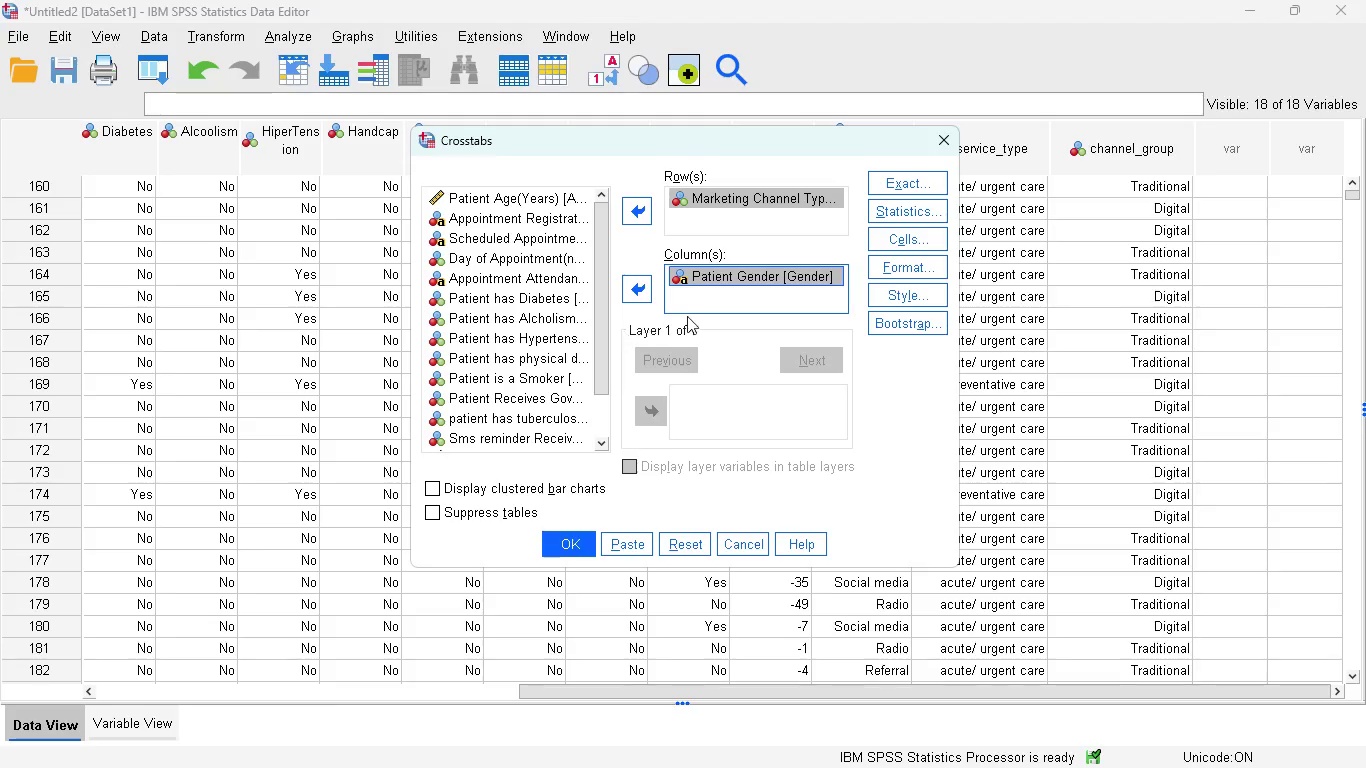 
wait(6.08)
 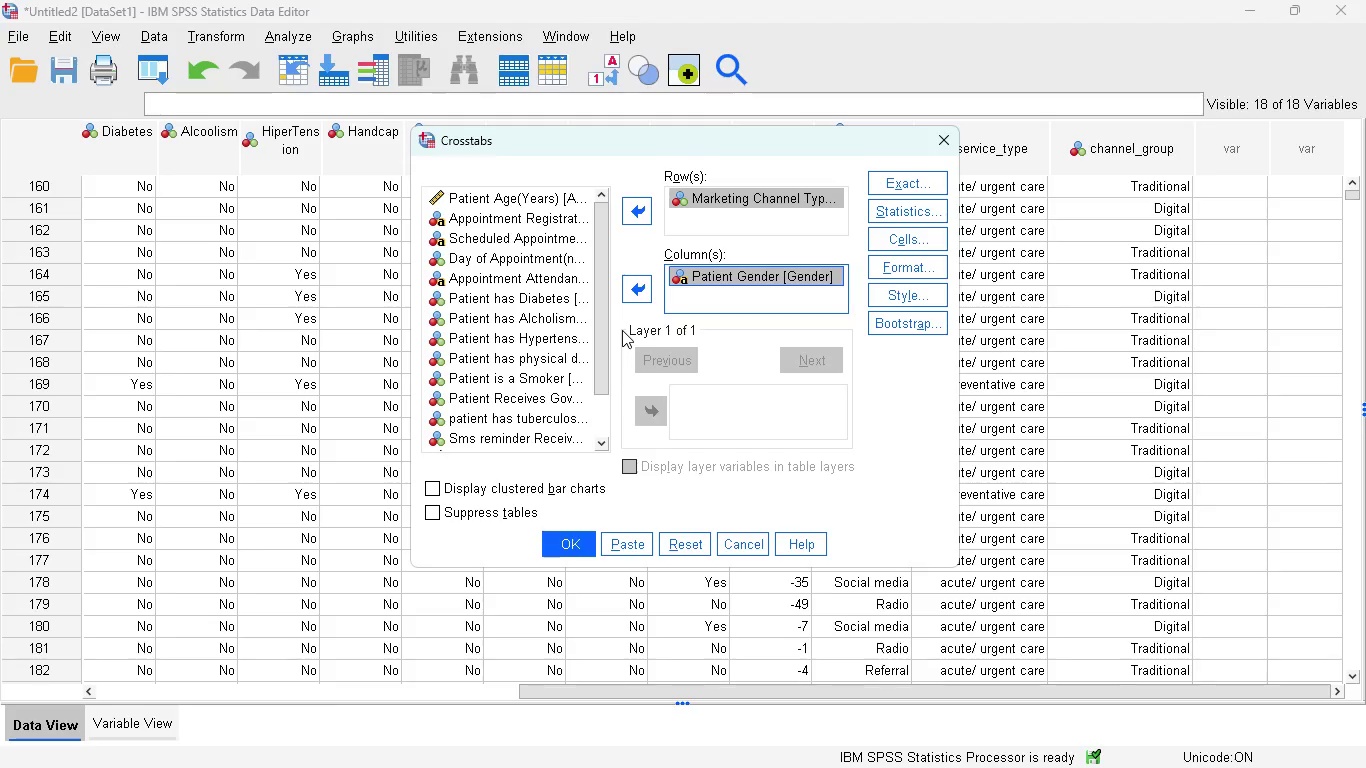 
left_click([887, 238])
 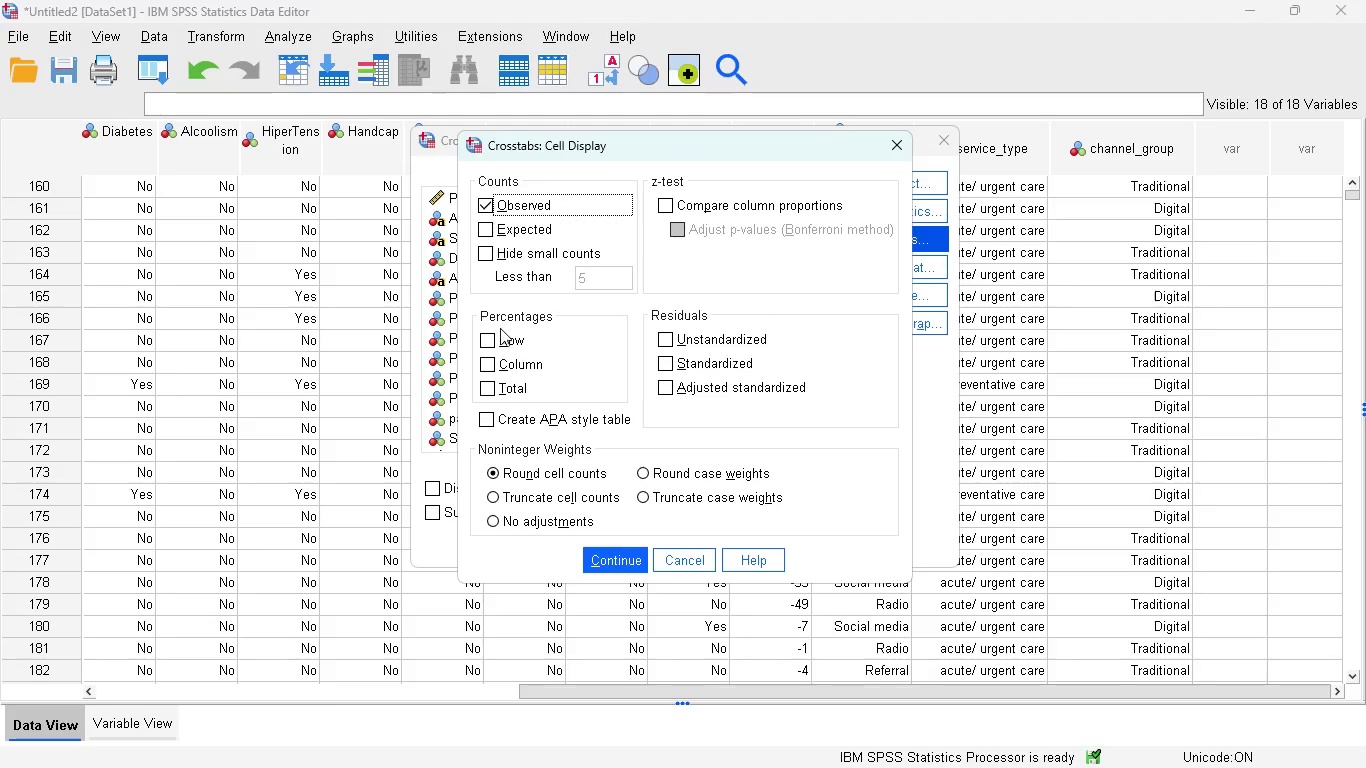 
wait(7.23)
 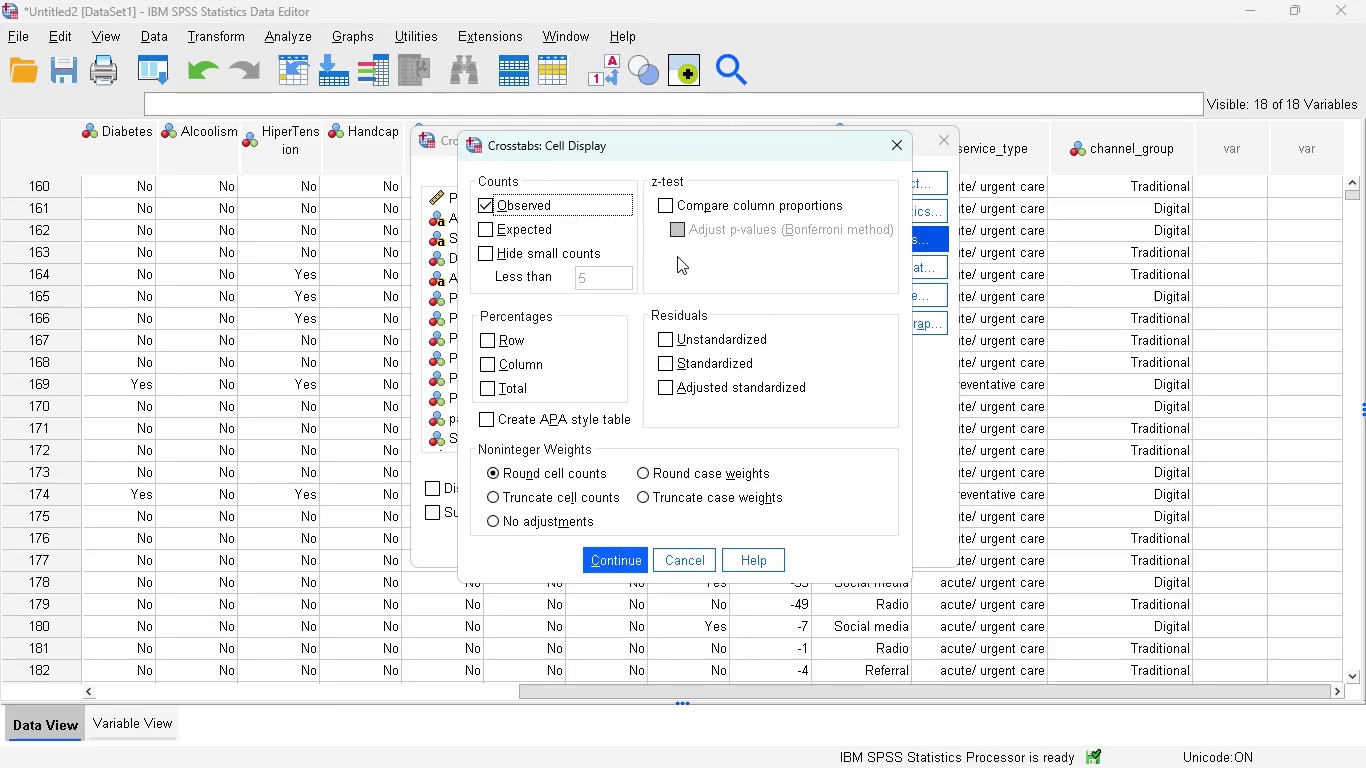 
left_click([482, 341])
 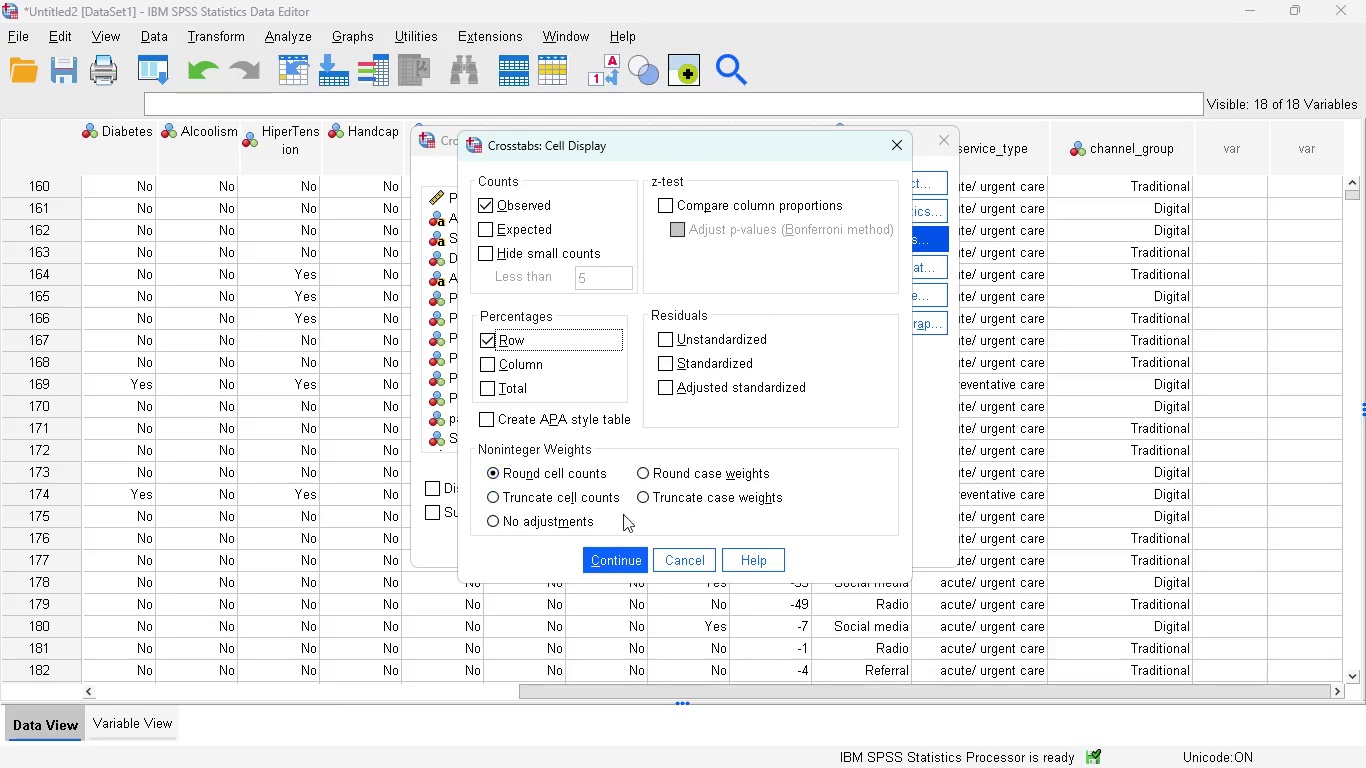 
left_click([621, 550])
 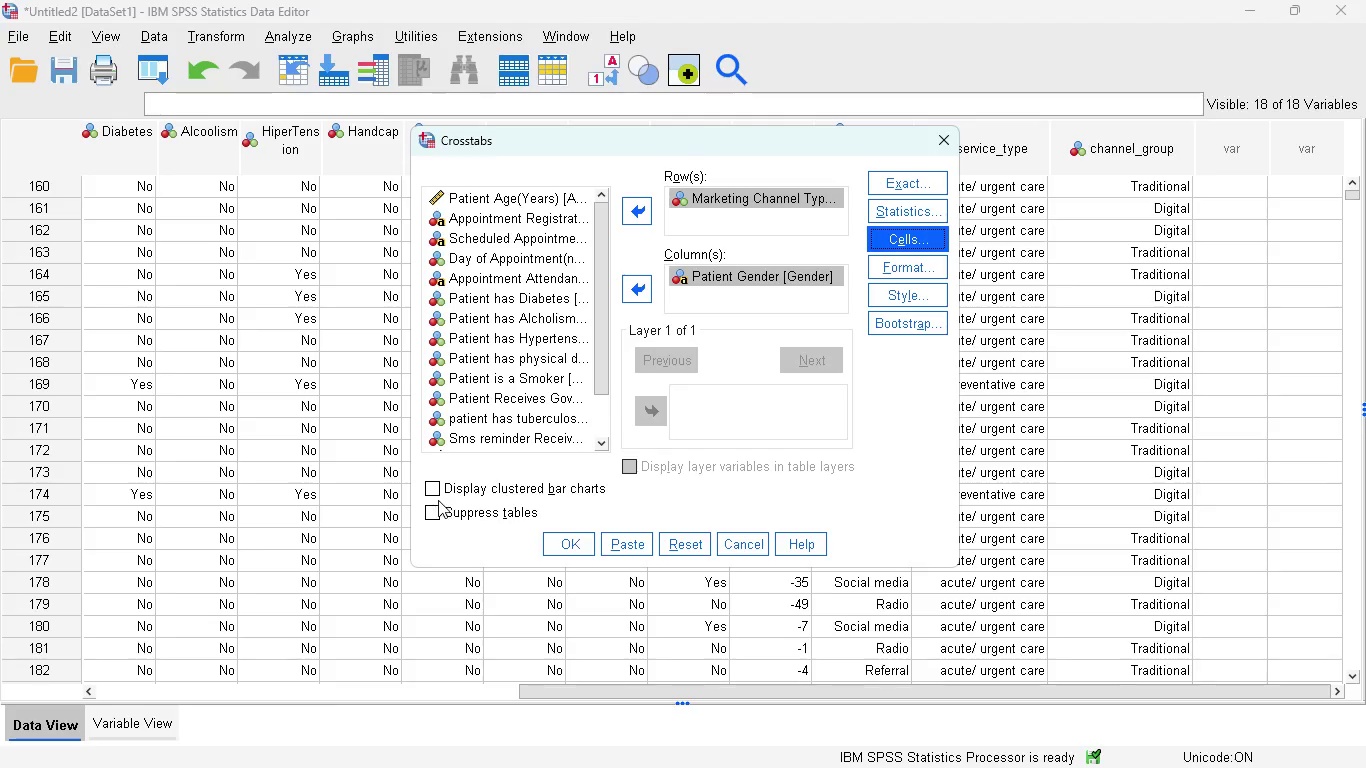 
wait(6.66)
 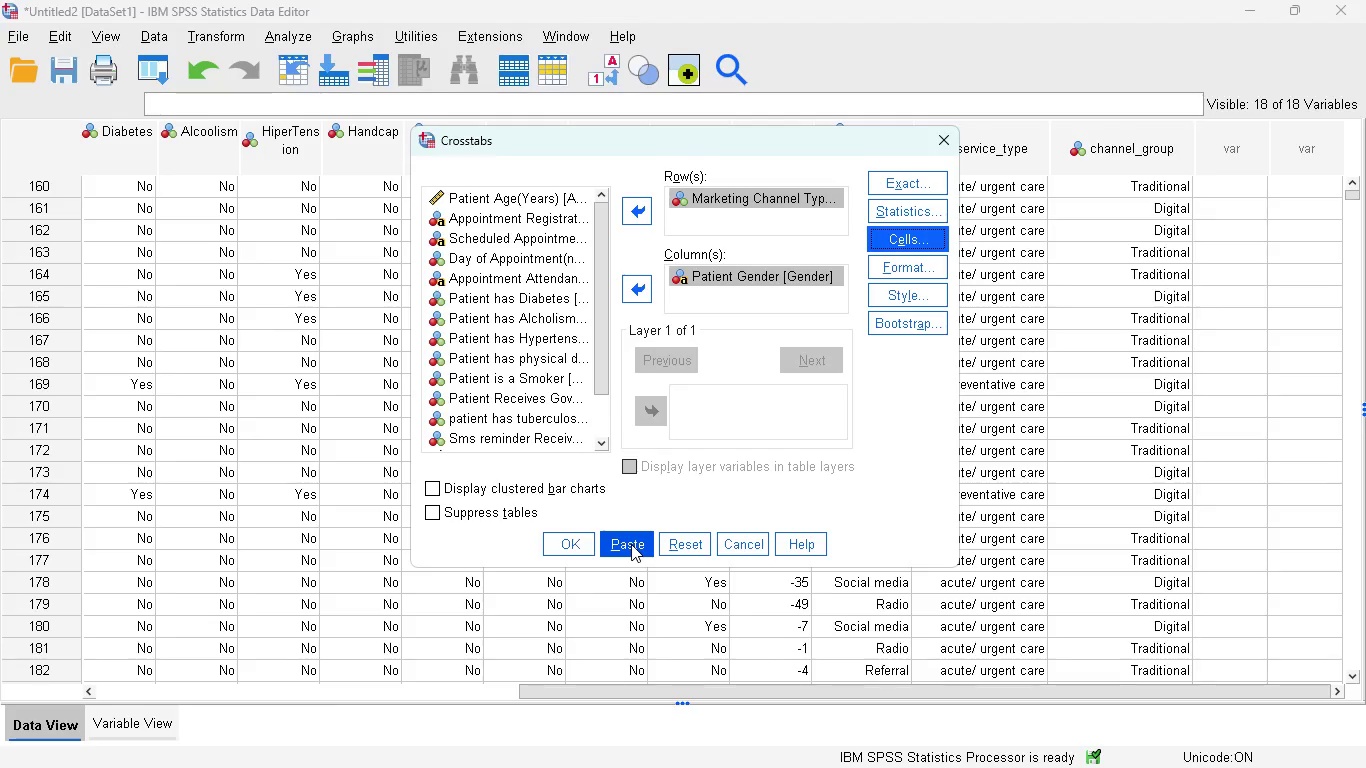 
left_click([437, 486])
 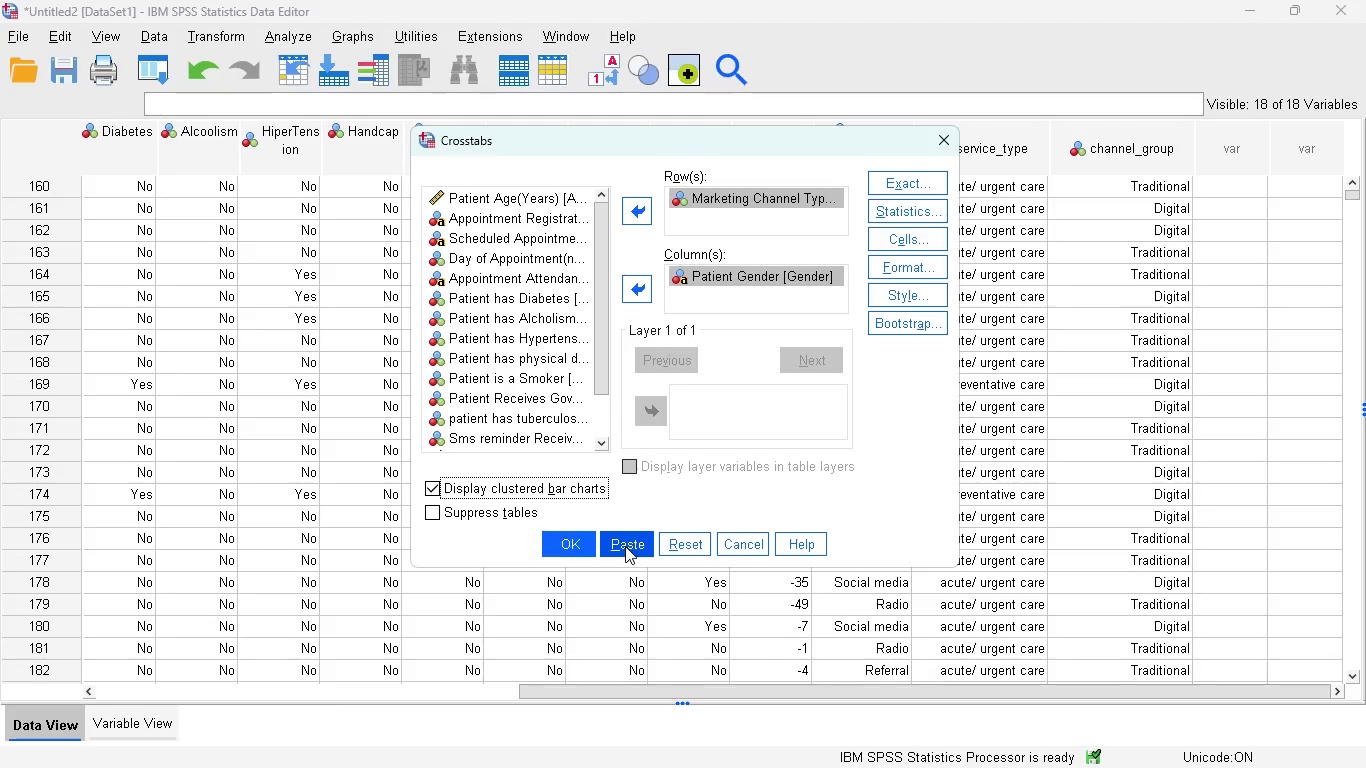 
wait(6.3)
 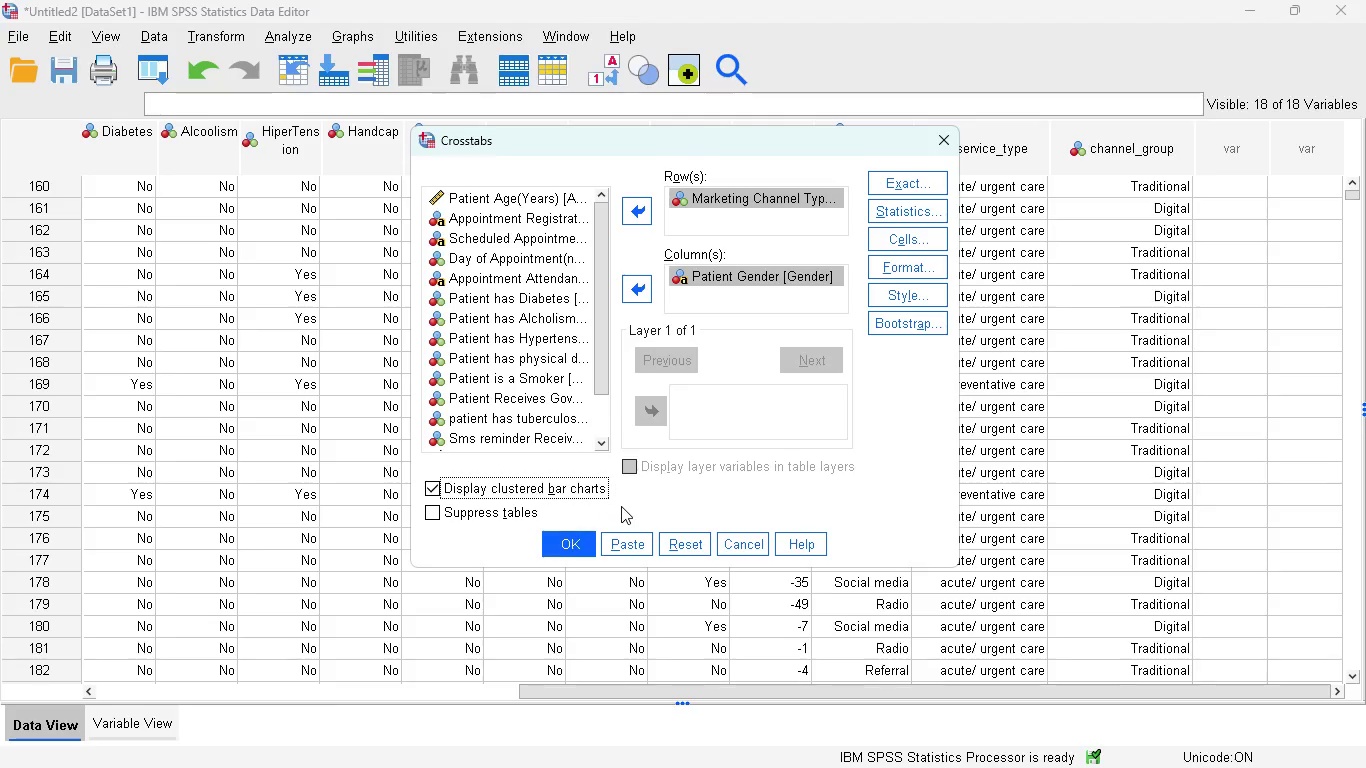 
left_click([625, 546])
 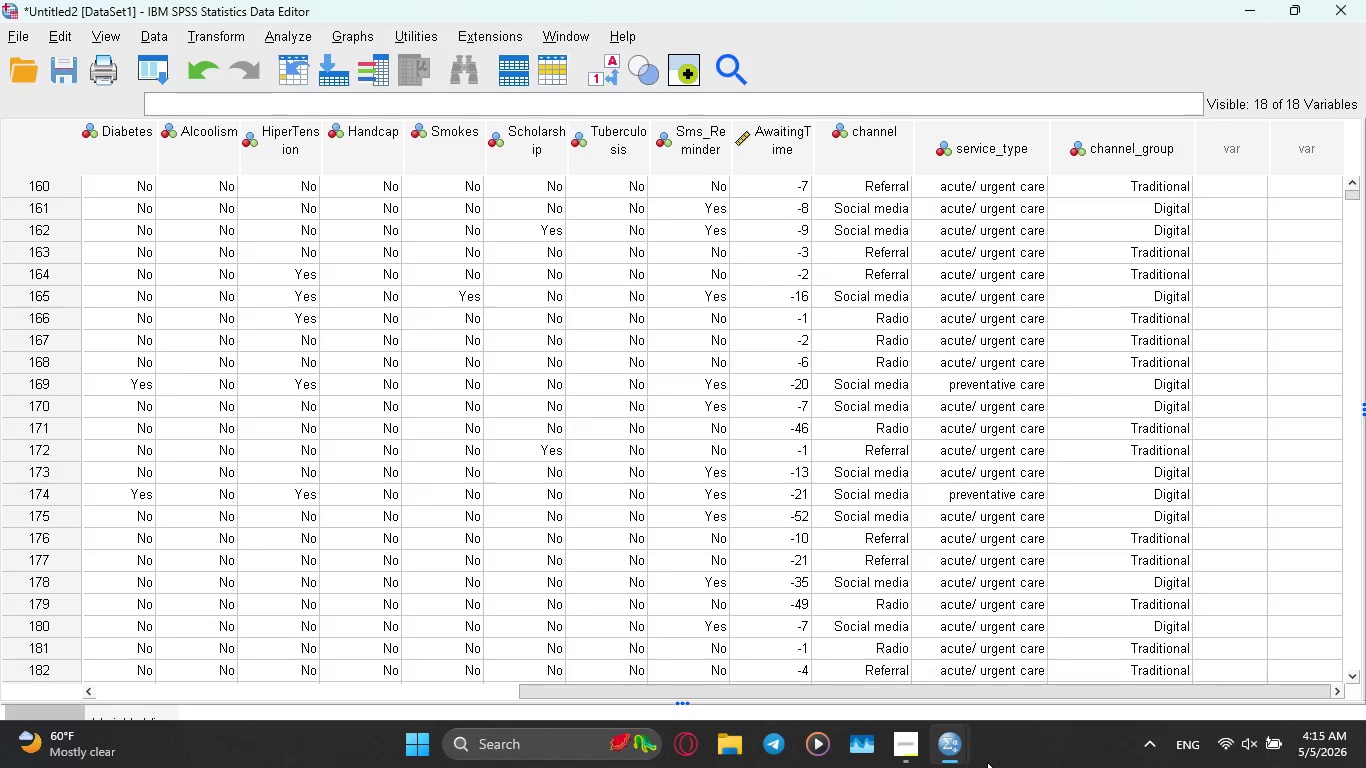 
mouse_move([943, 741])
 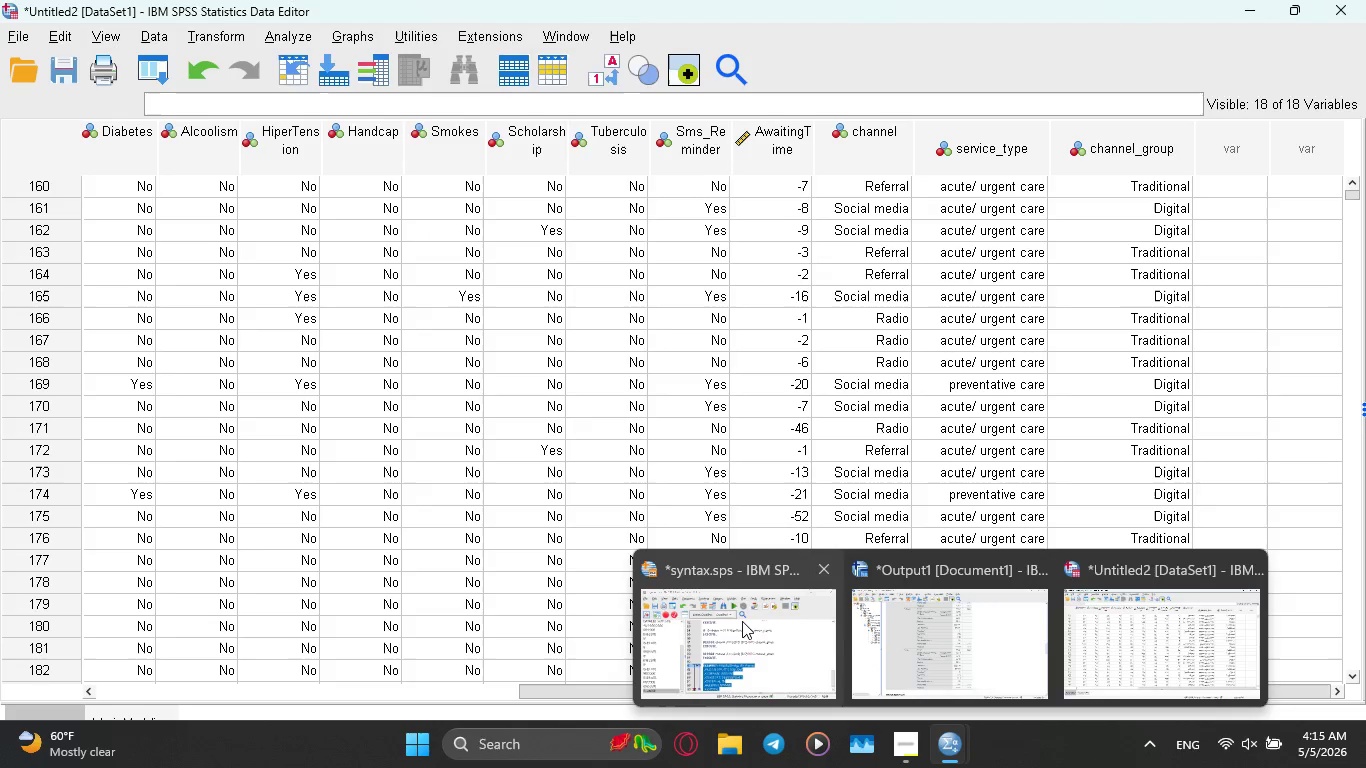 
left_click([738, 621])
 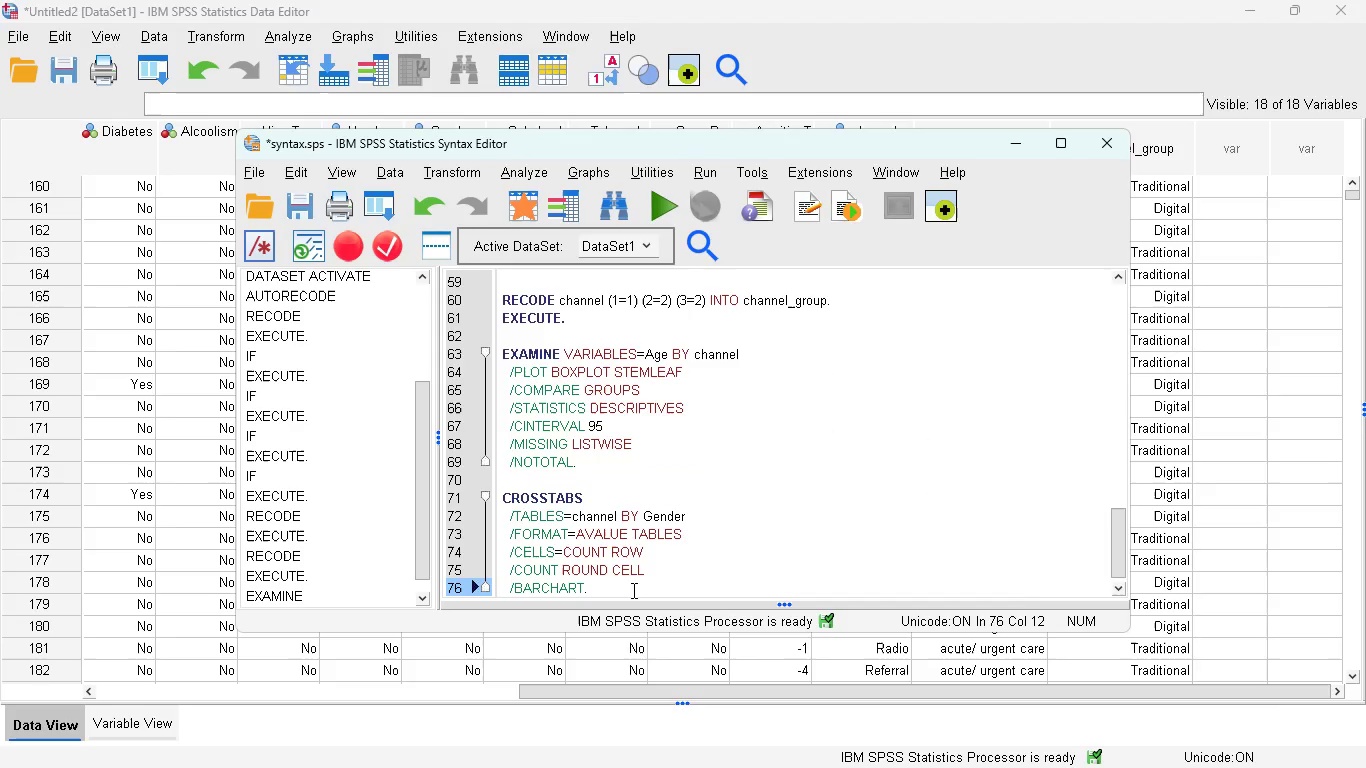 
scroll: coordinate [632, 590], scroll_direction: down, amount: 2.0
 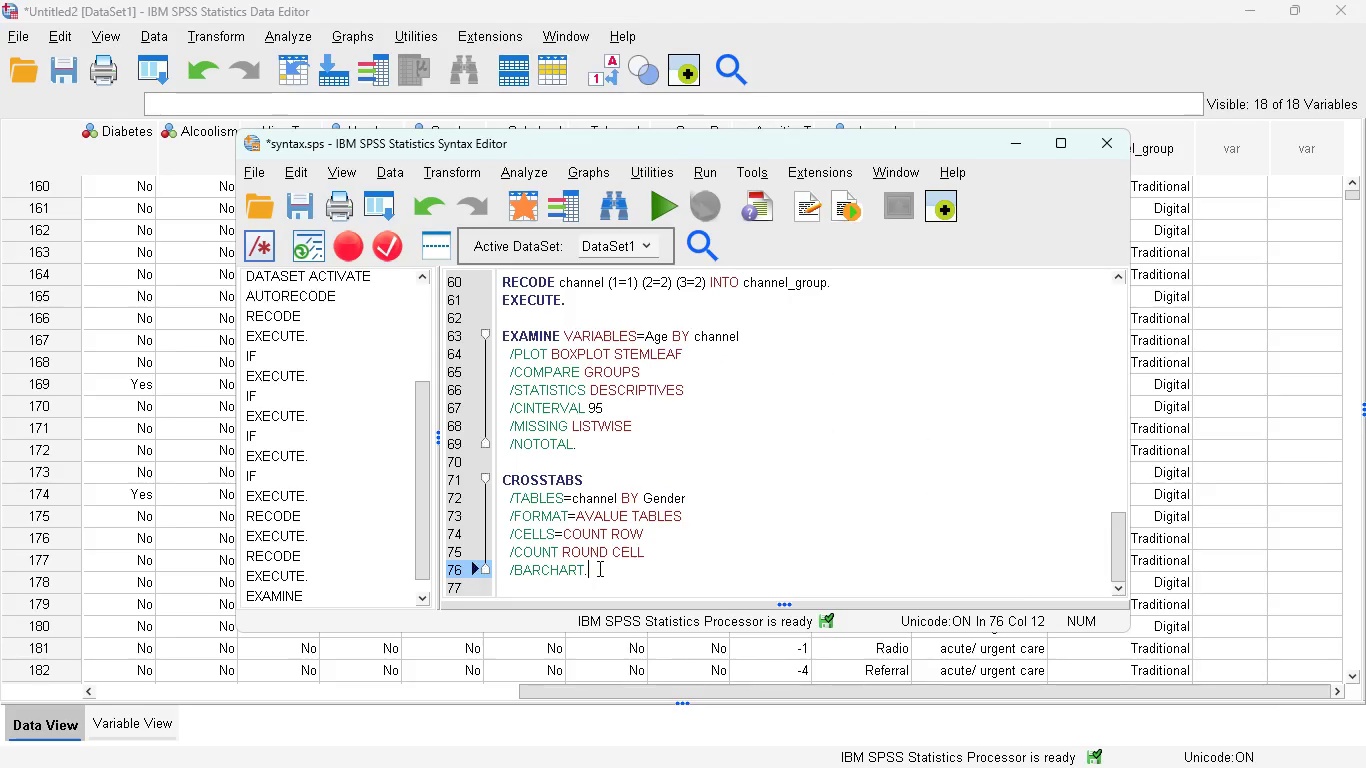 
left_click_drag(start_coordinate=[598, 568], to_coordinate=[495, 485])
 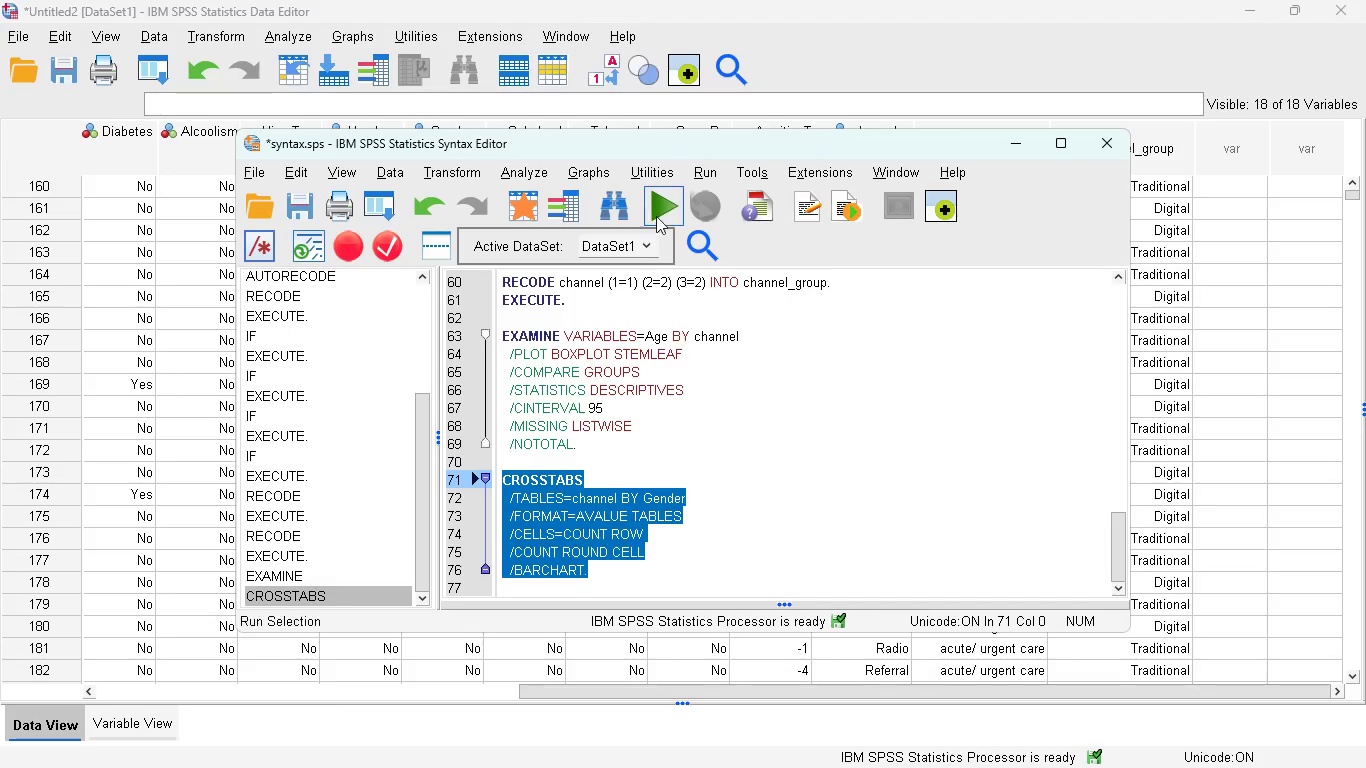 
left_click([656, 203])
 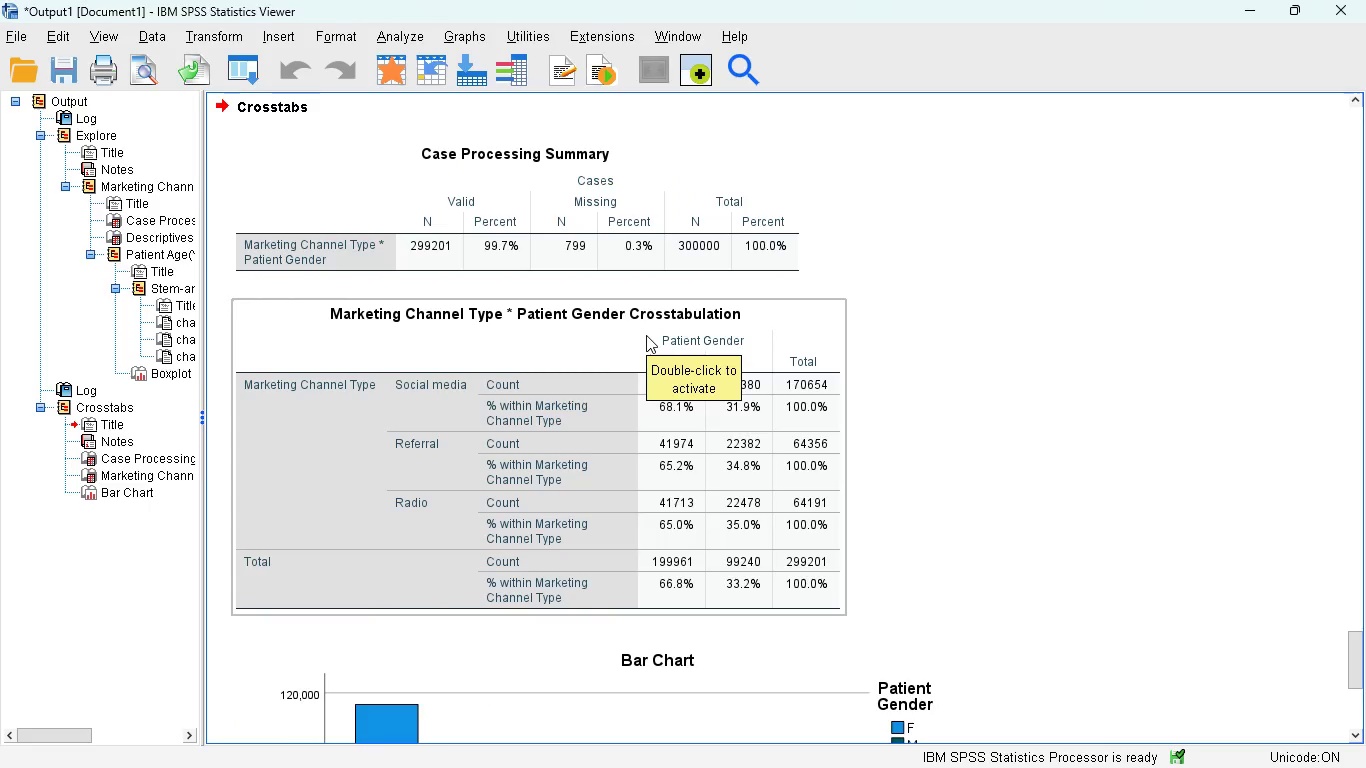 
scroll: coordinate [822, 372], scroll_direction: none, amount: 0.0
 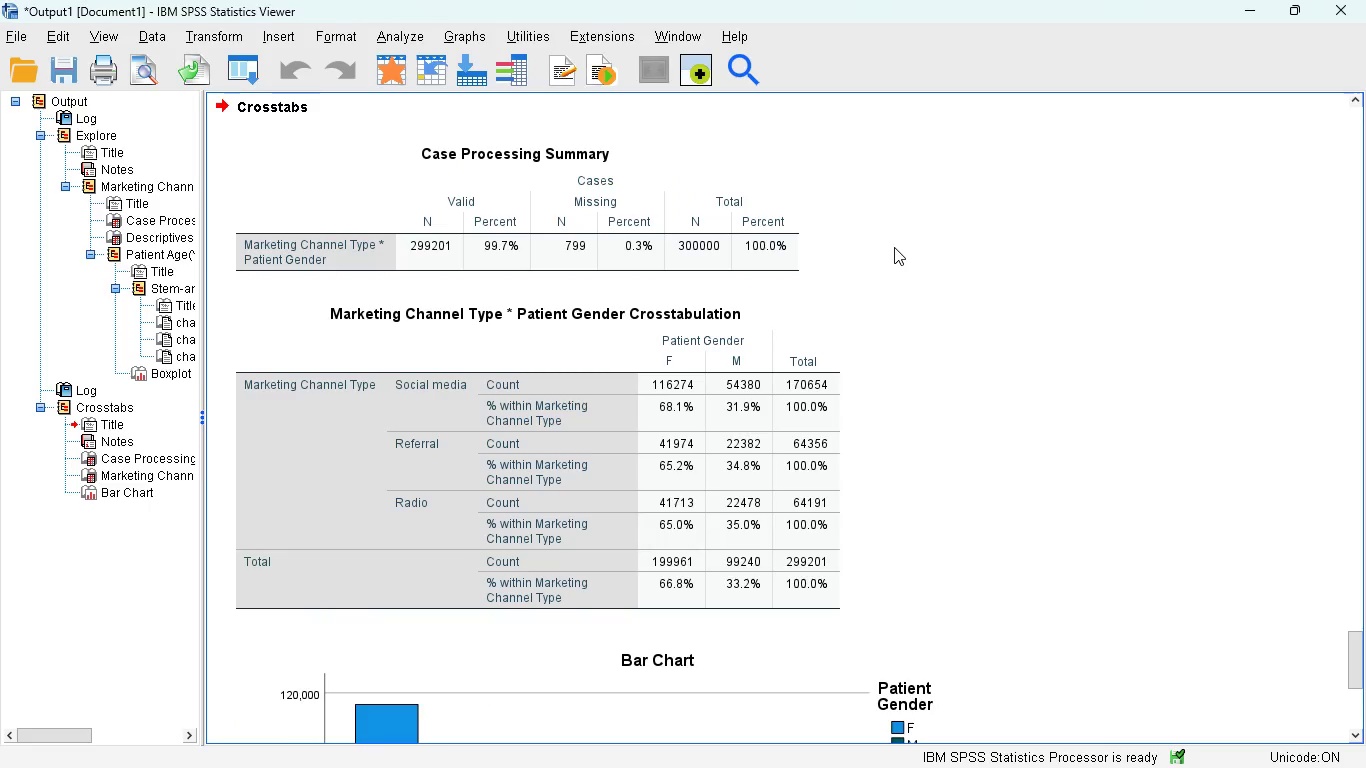 
scroll: coordinate [894, 247], scroll_direction: up, amount: 1.0
 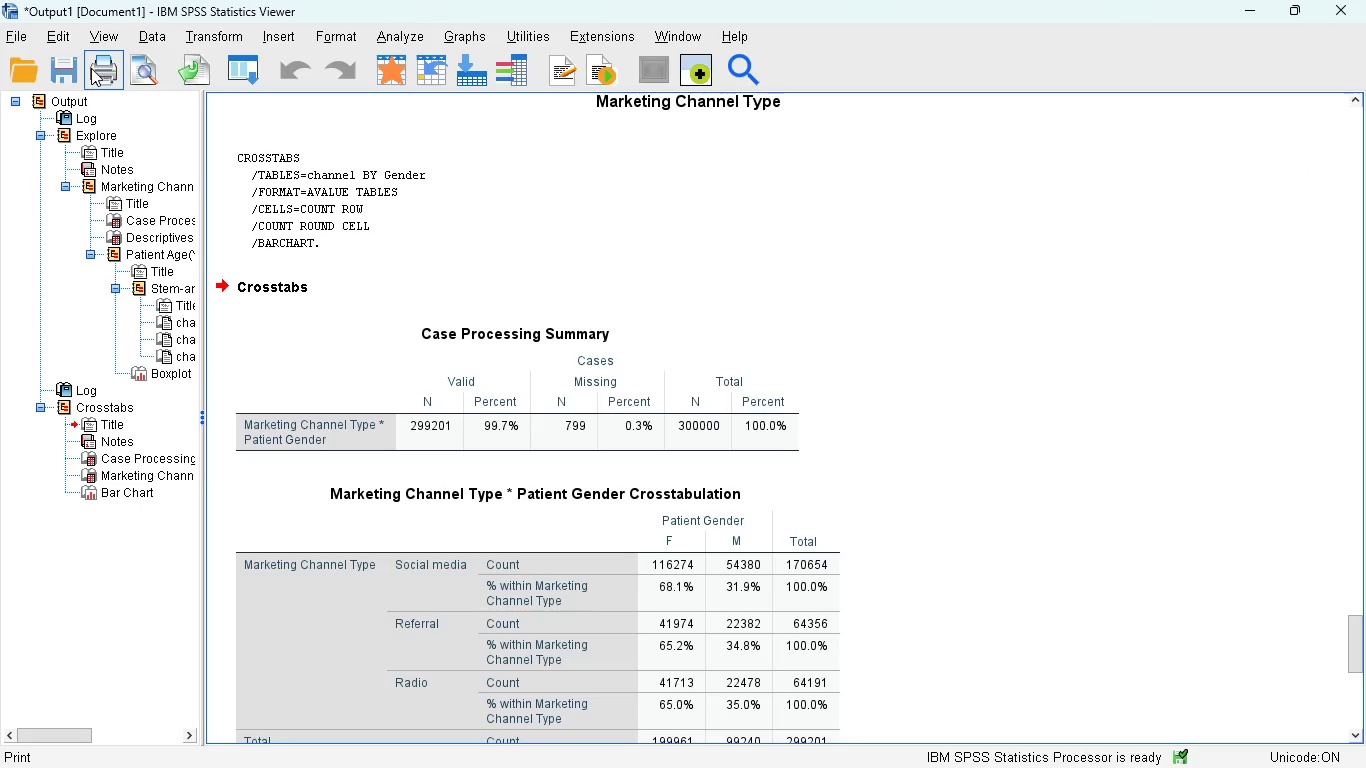 
left_click([112, 36])
 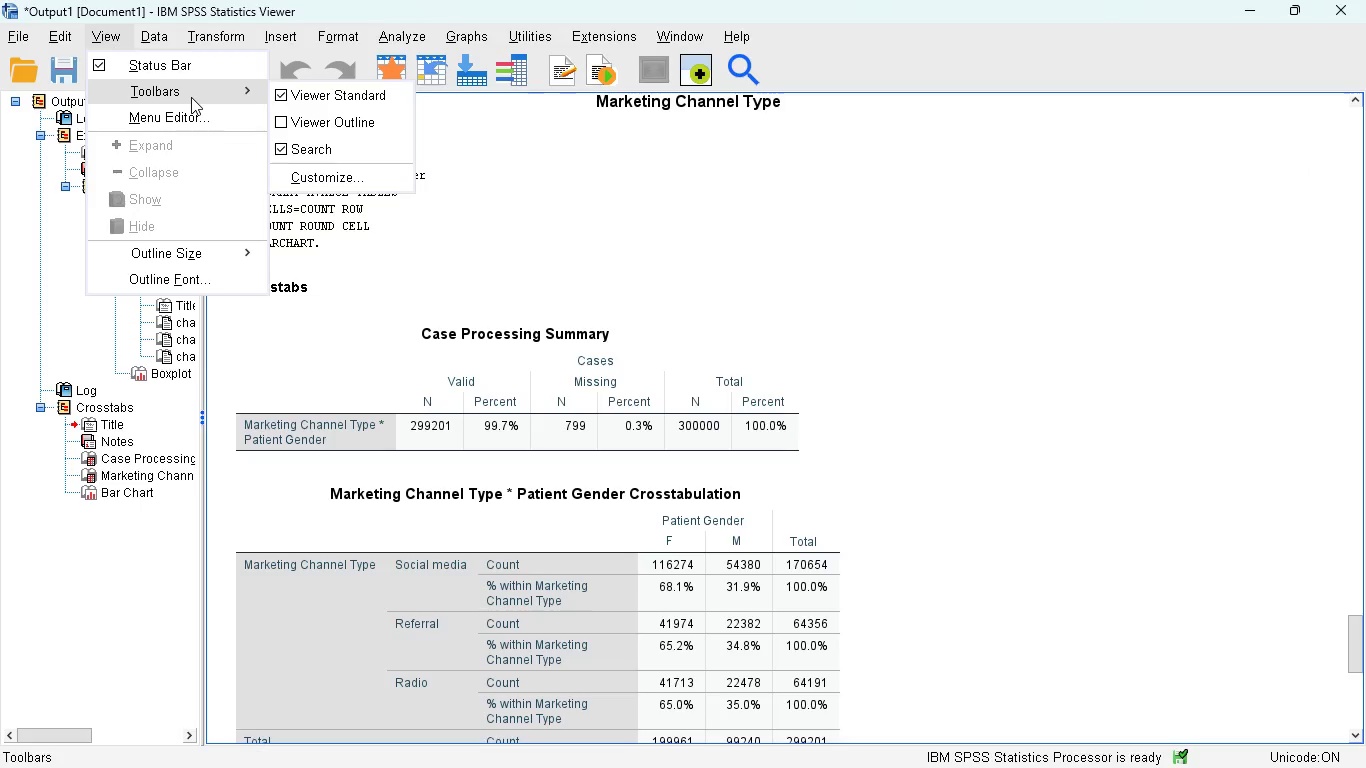 
wait(6.28)
 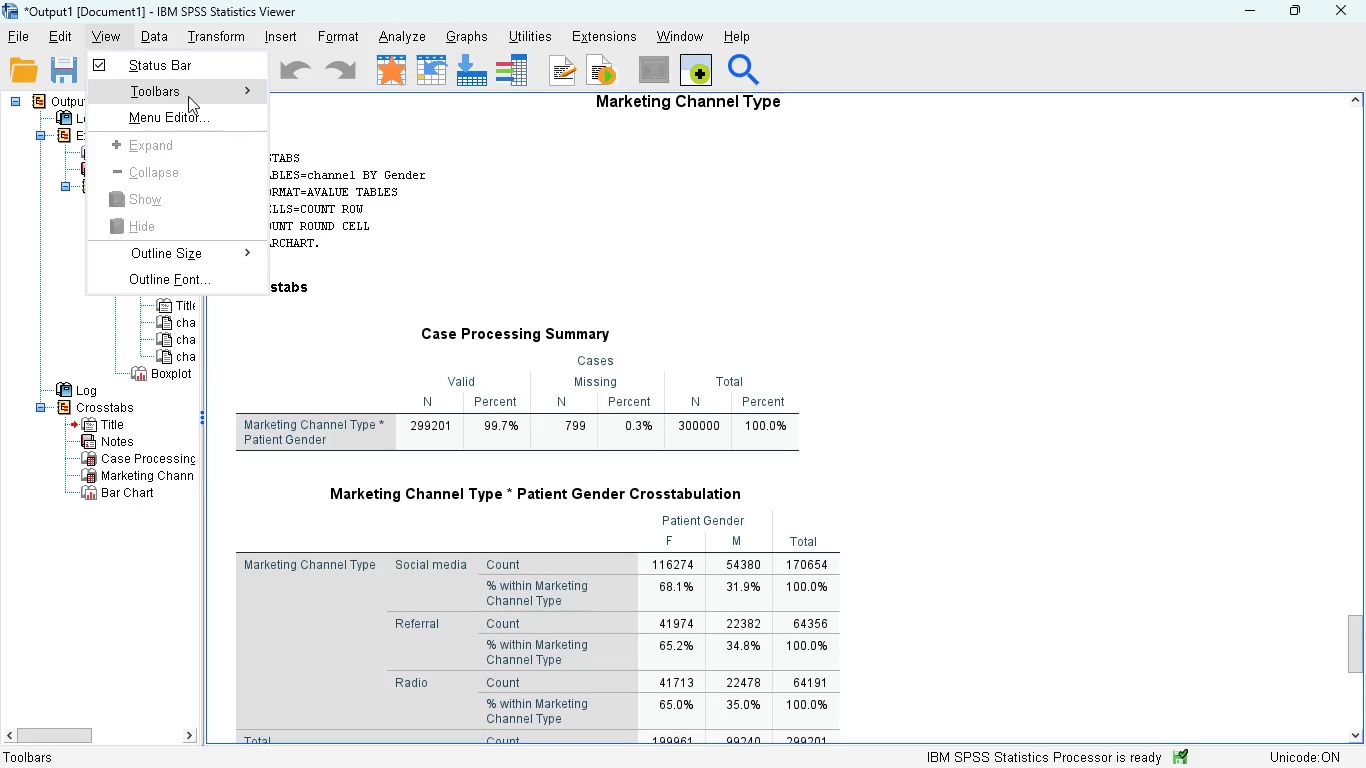 
mouse_move([208, 263])
 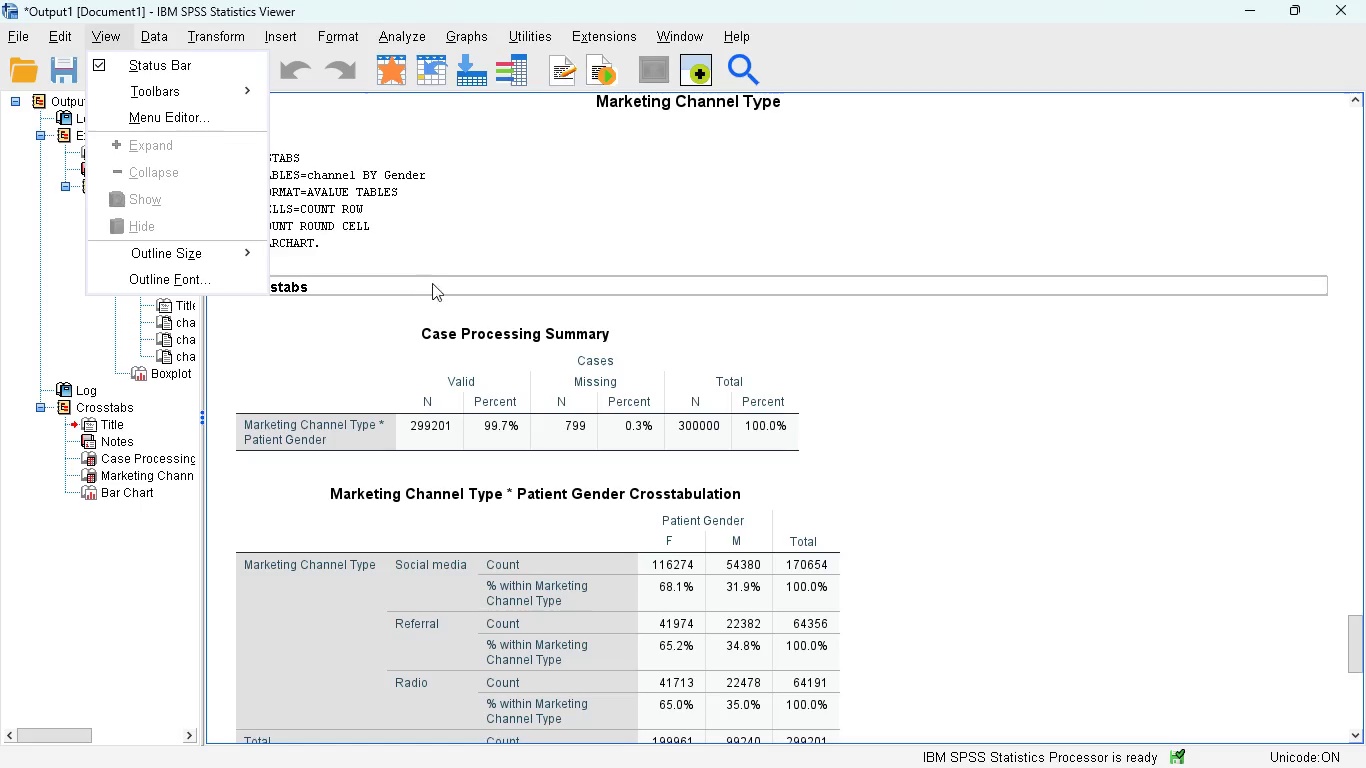 
left_click([440, 279])
 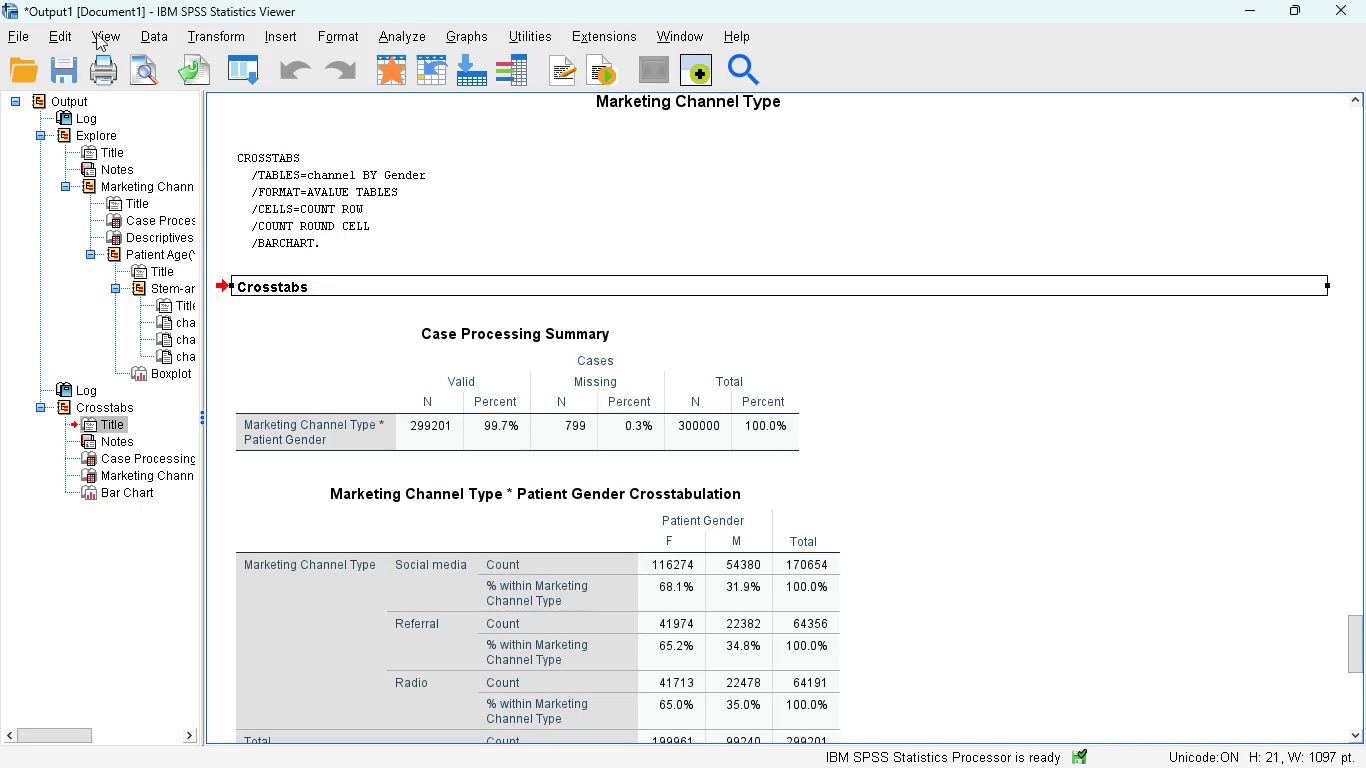 
left_click([65, 29])
 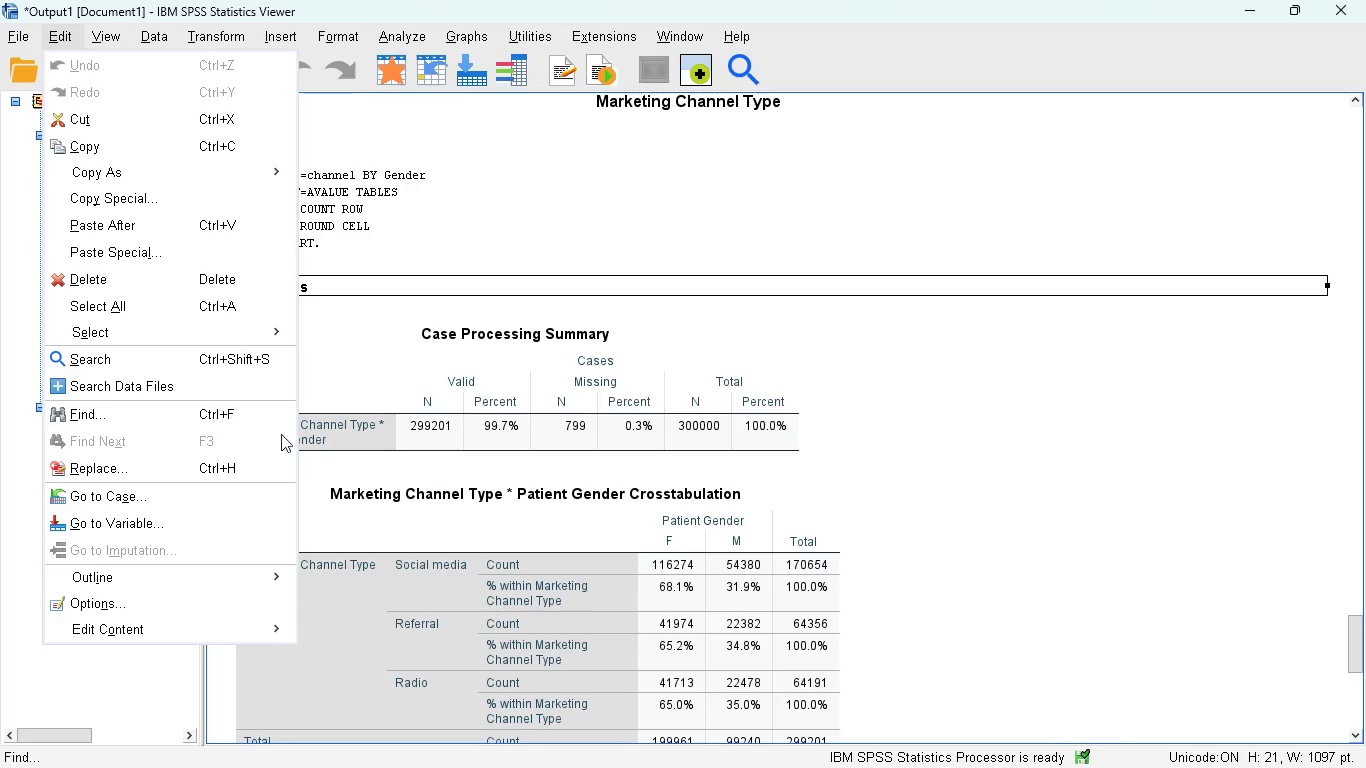 
wait(5.52)
 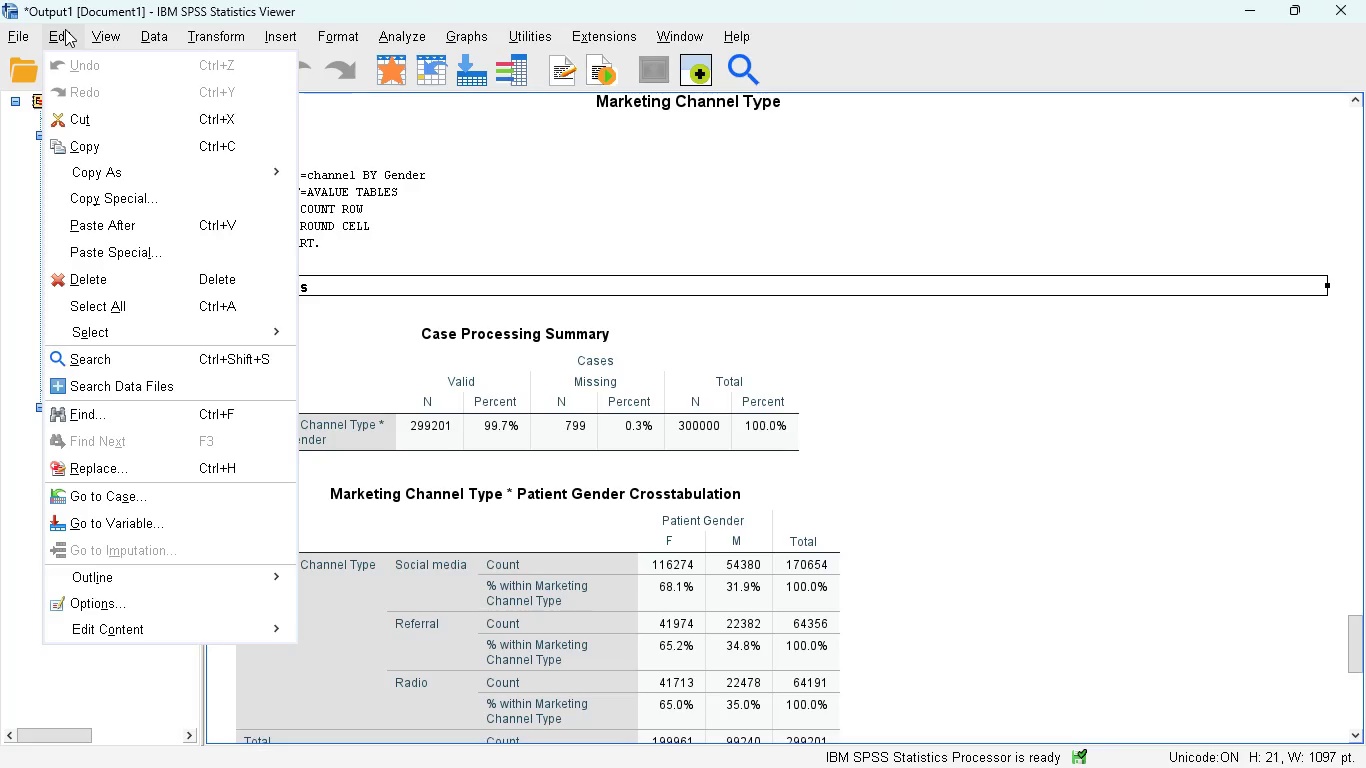 
mouse_move([244, 593])
 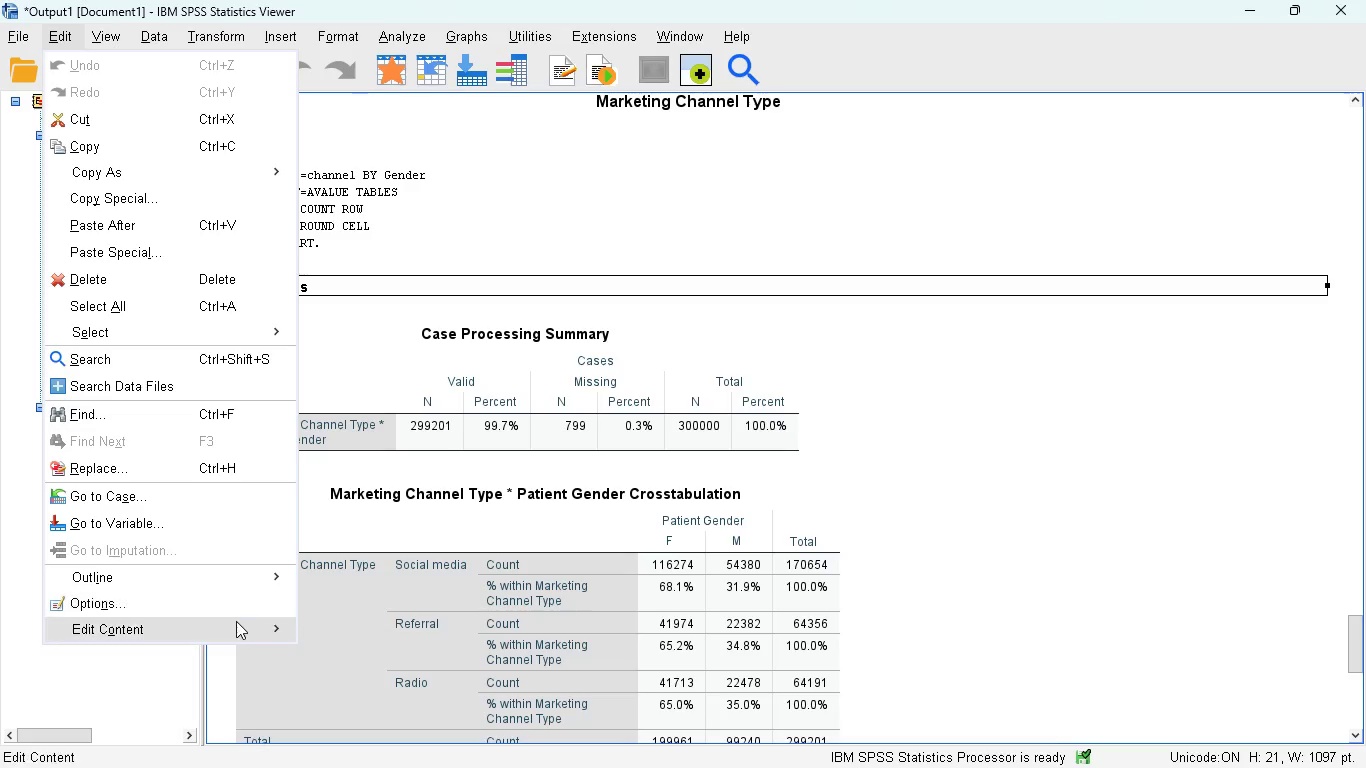 
mouse_move([267, 580])
 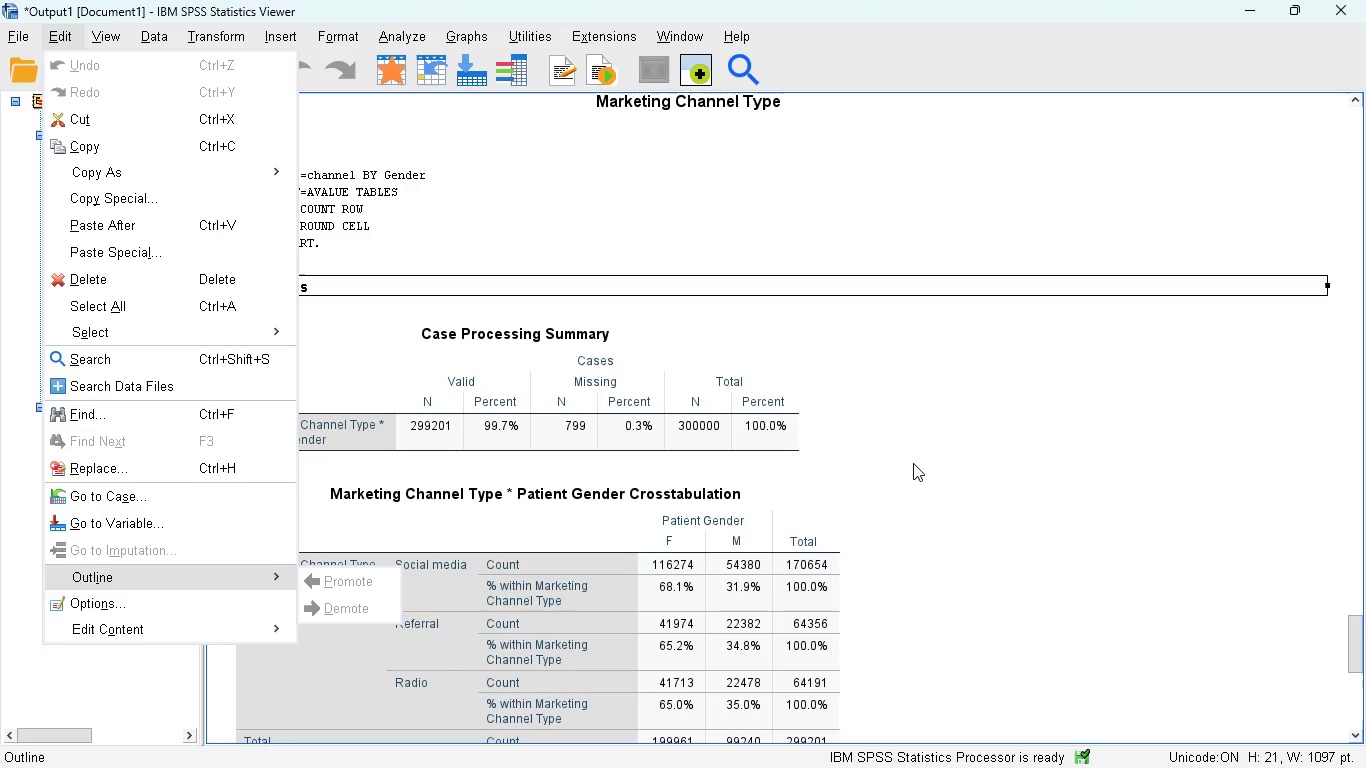 
left_click([915, 468])
 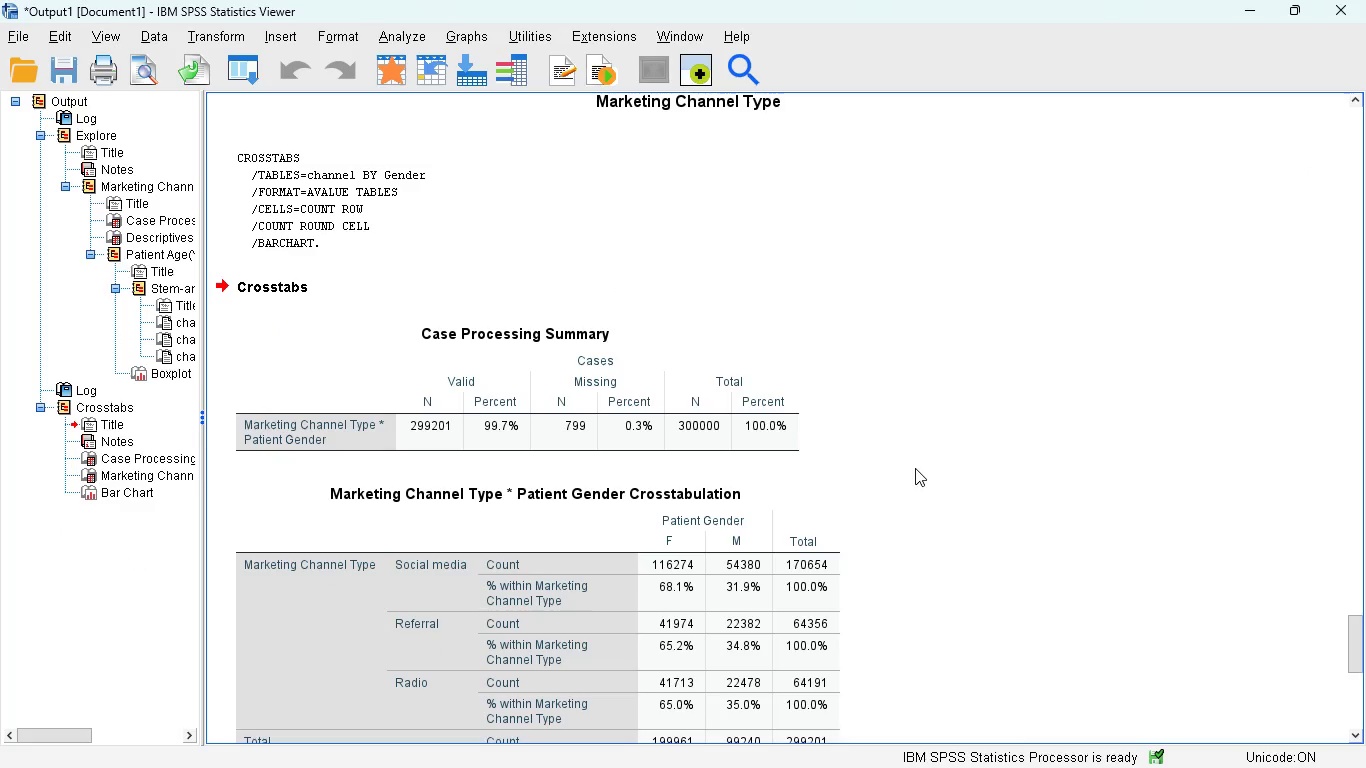 
scroll: coordinate [915, 468], scroll_direction: down, amount: 7.0
 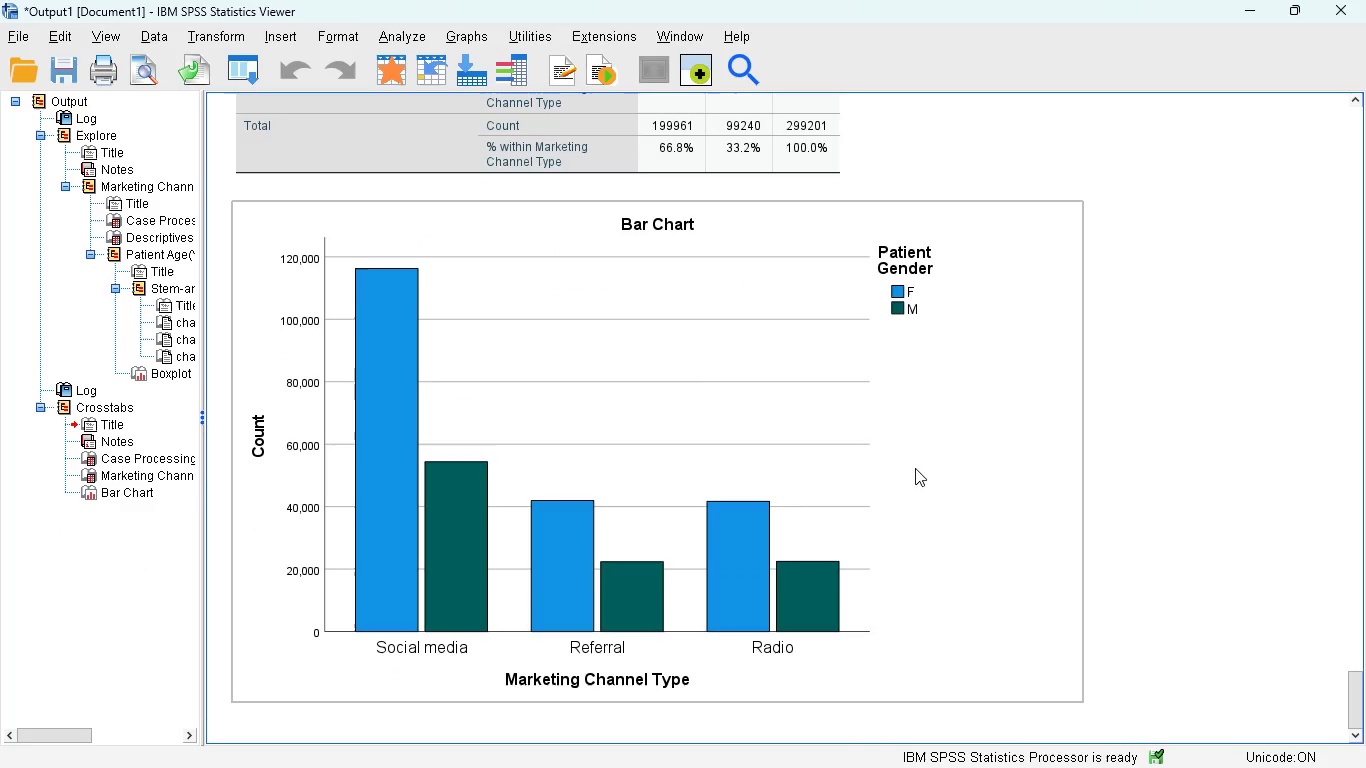 
mouse_move([809, 465])
 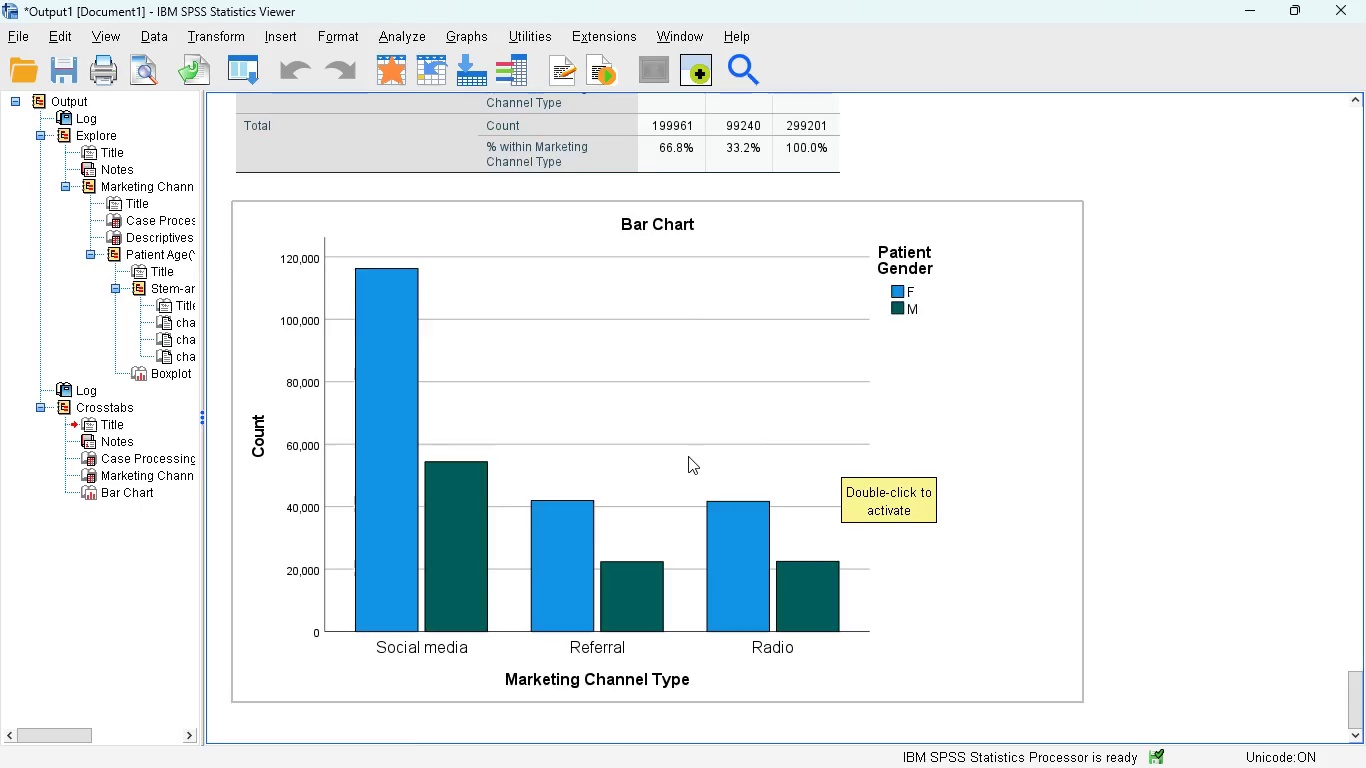 
scroll: coordinate [688, 456], scroll_direction: up, amount: 2.0
 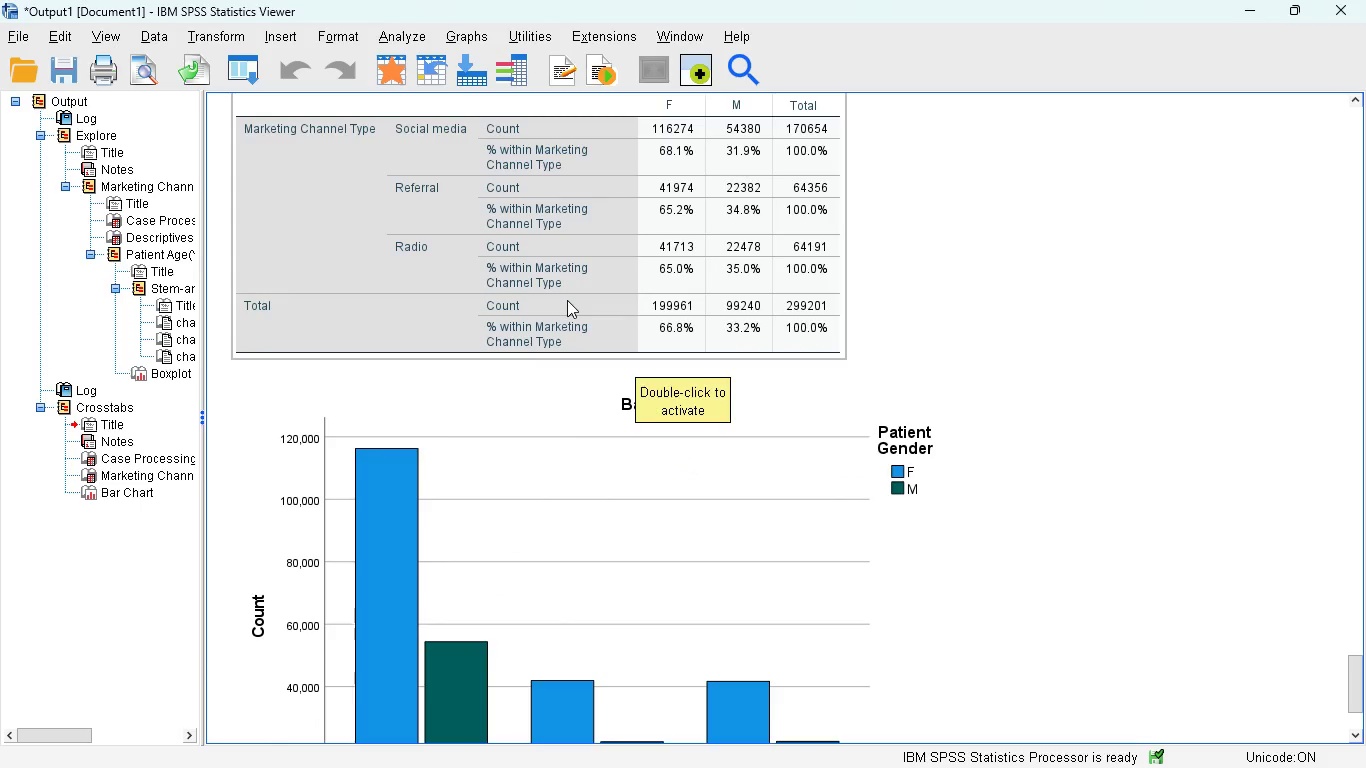 
scroll: coordinate [567, 300], scroll_direction: none, amount: 0.0
 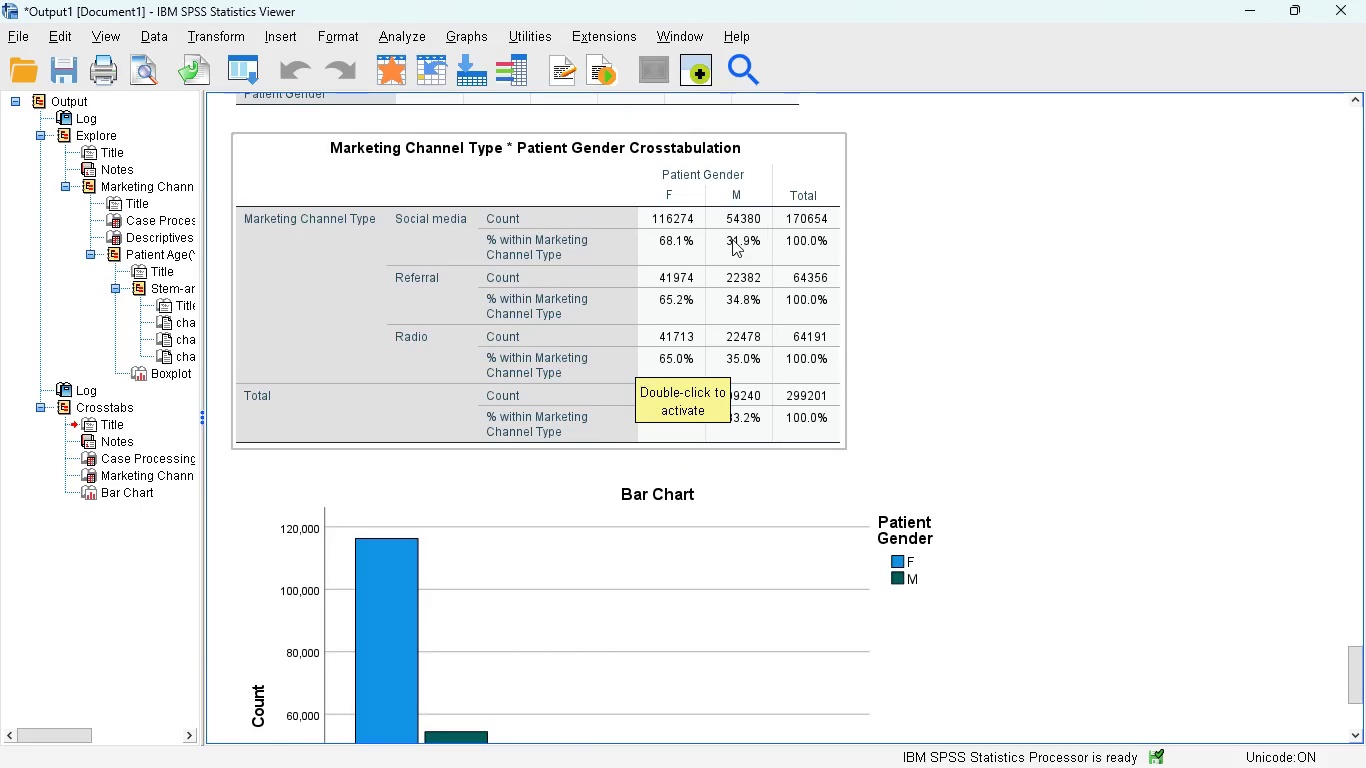 
wait(10.58)
 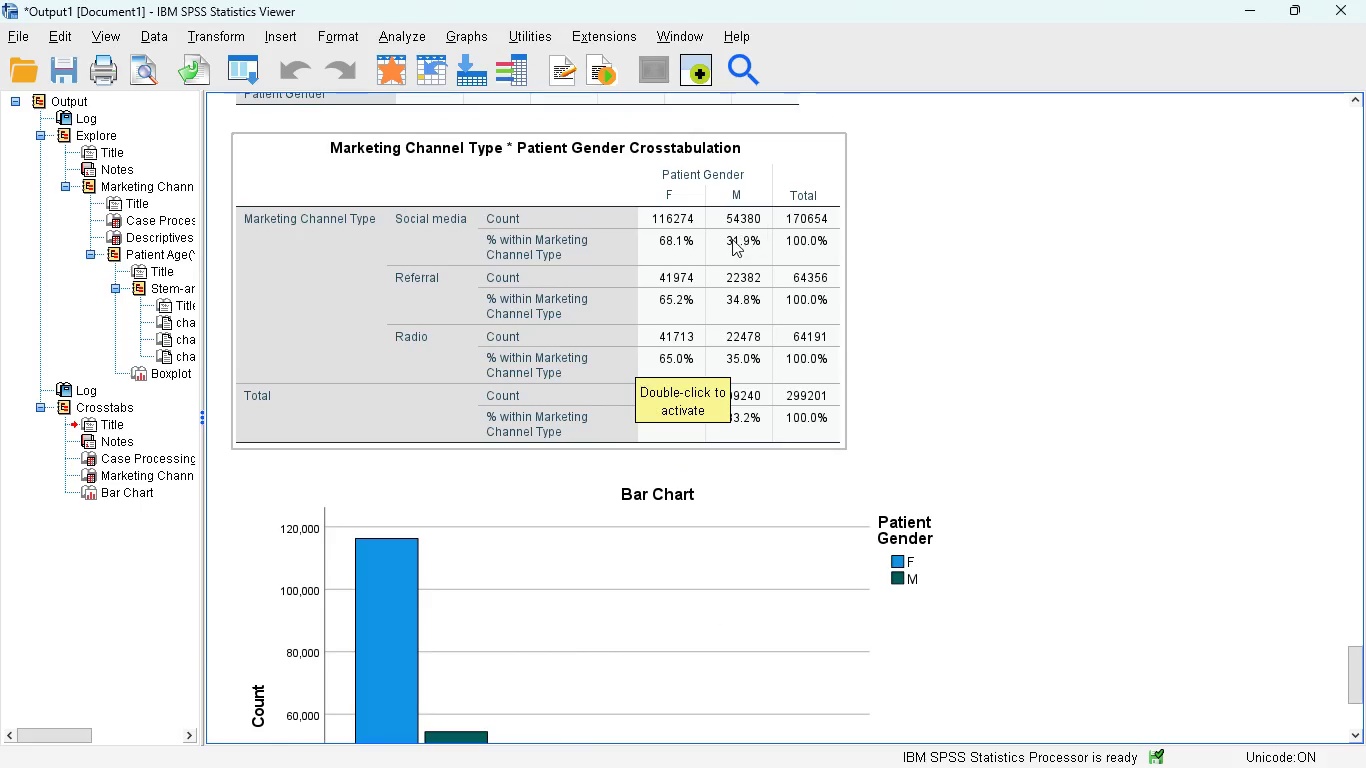 
mouse_move([713, 310])
 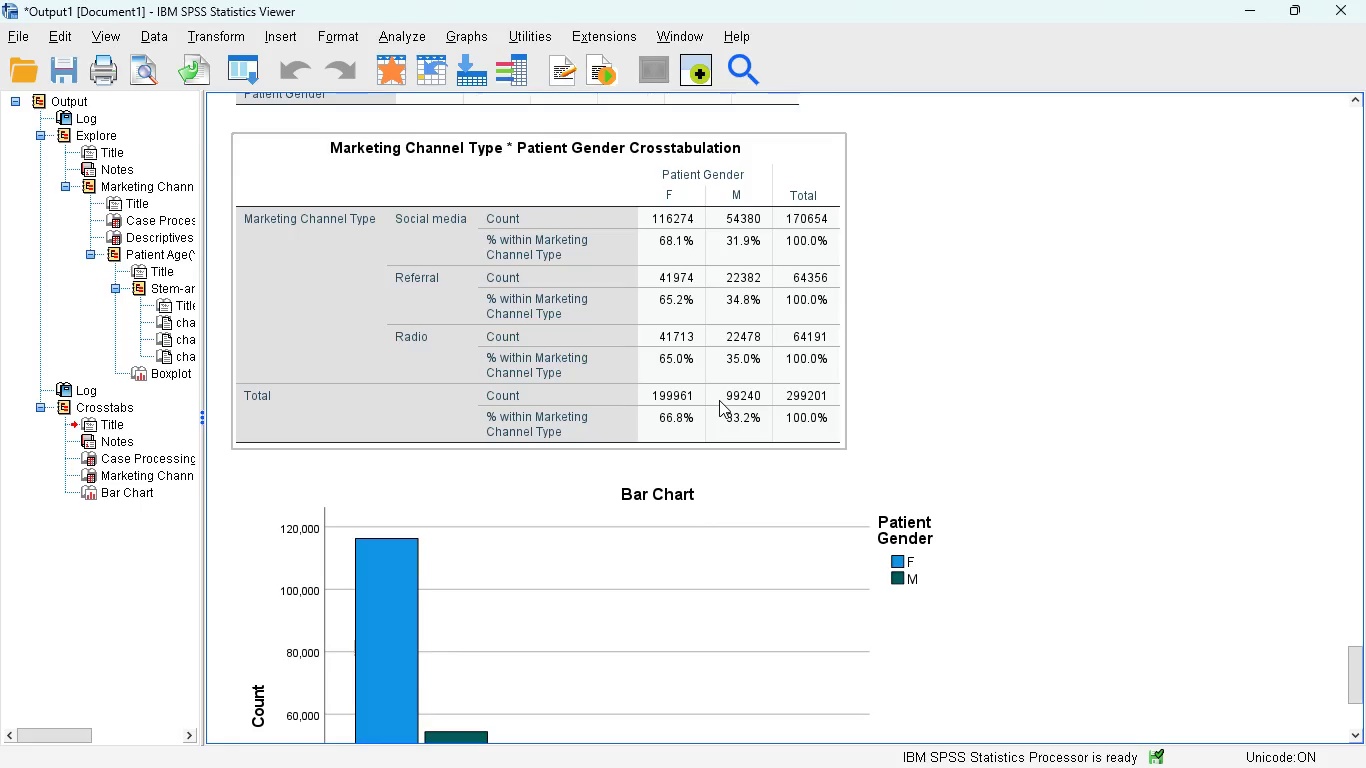 
wait(11.54)
 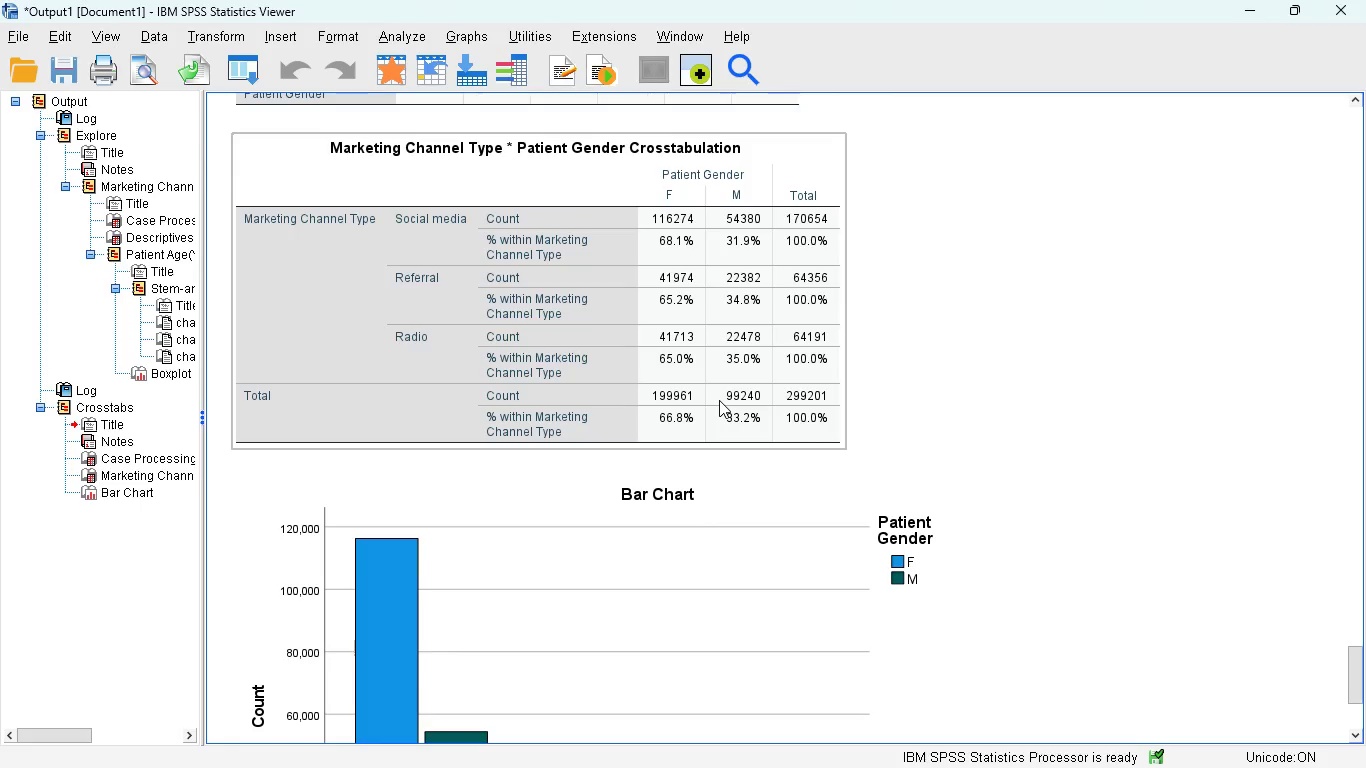 
left_click([904, 765])